 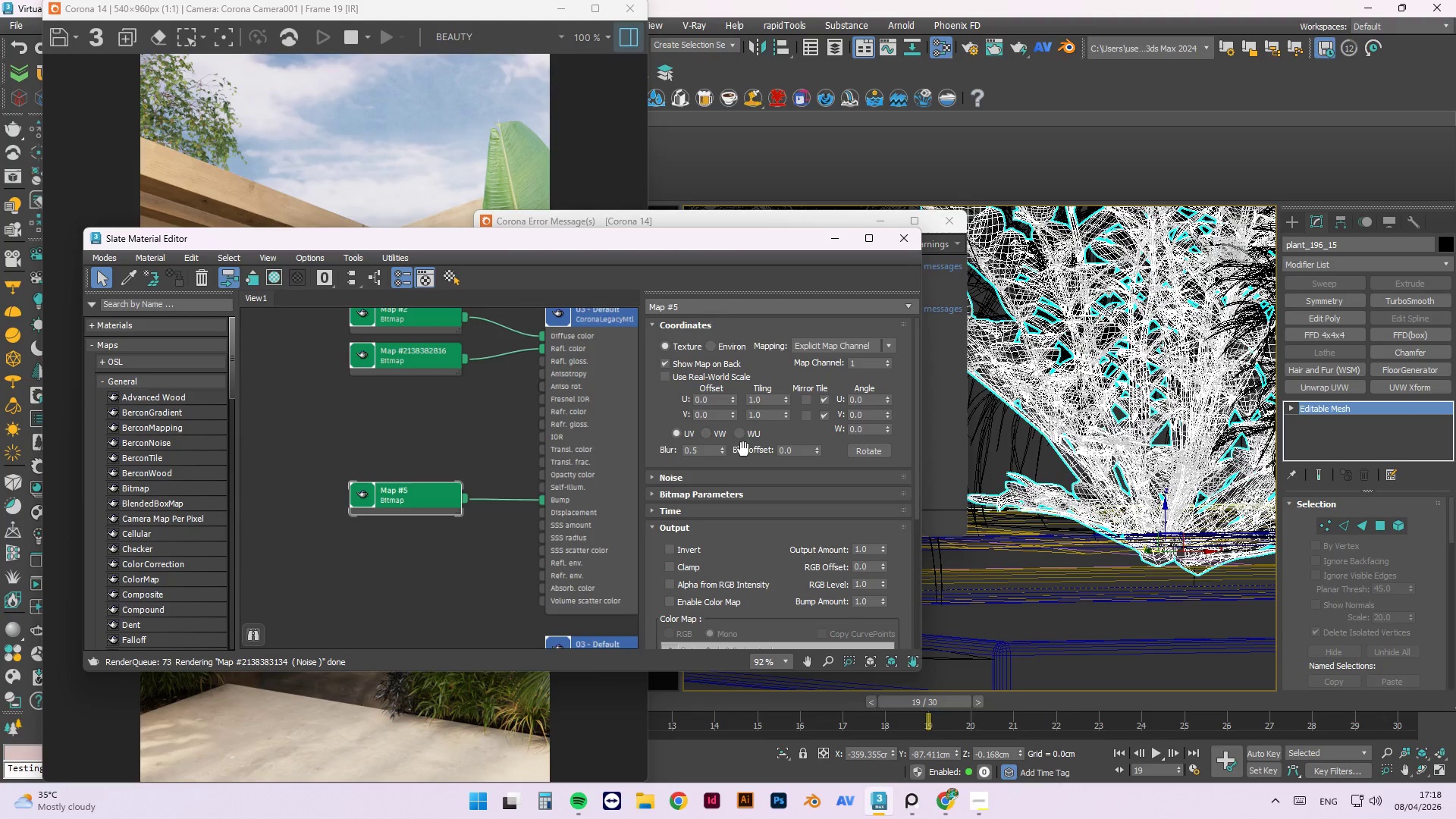 
mouse_move([937, 796])
 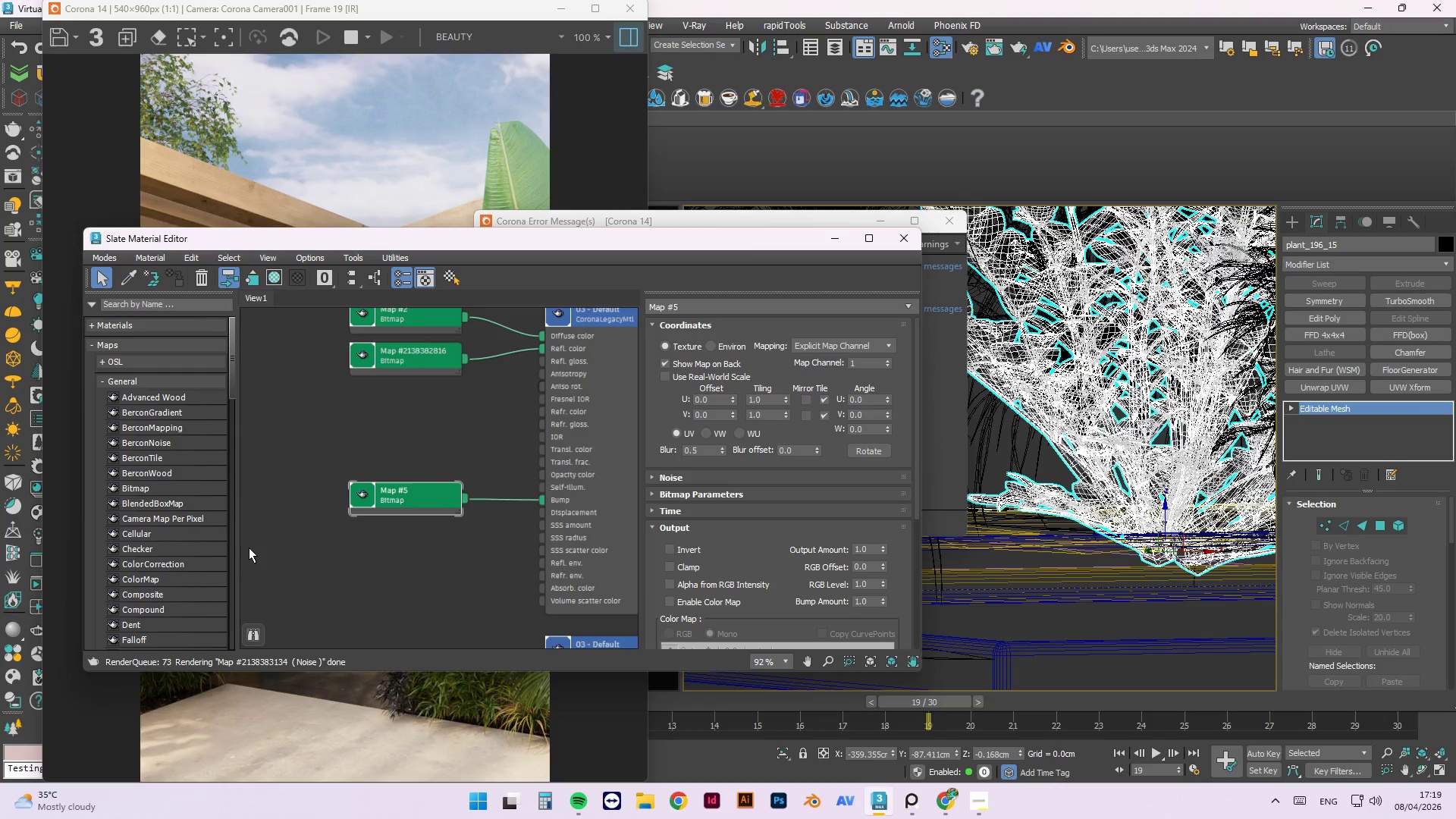 
wait(61.26)
 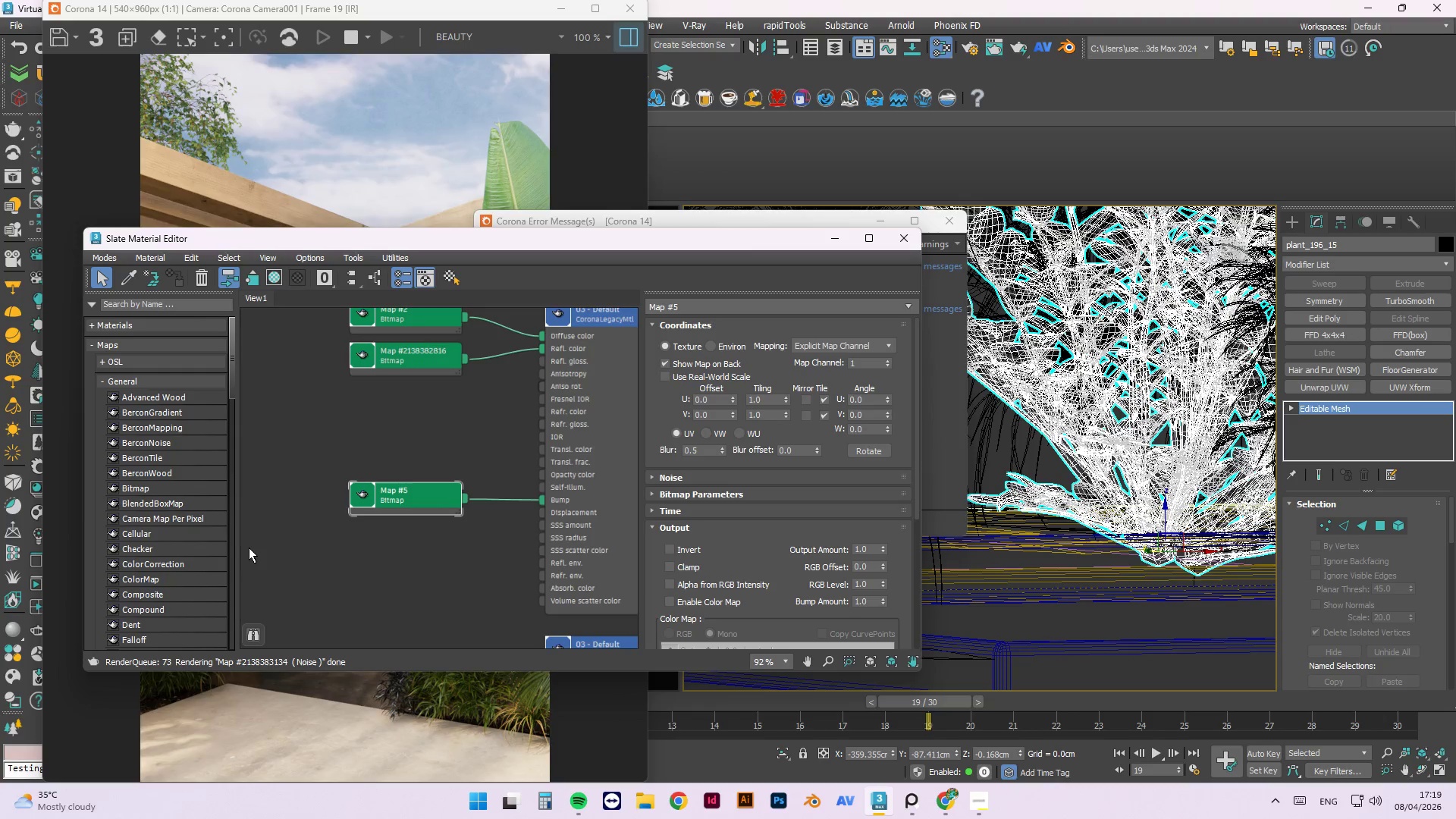 
left_click([778, 218])
 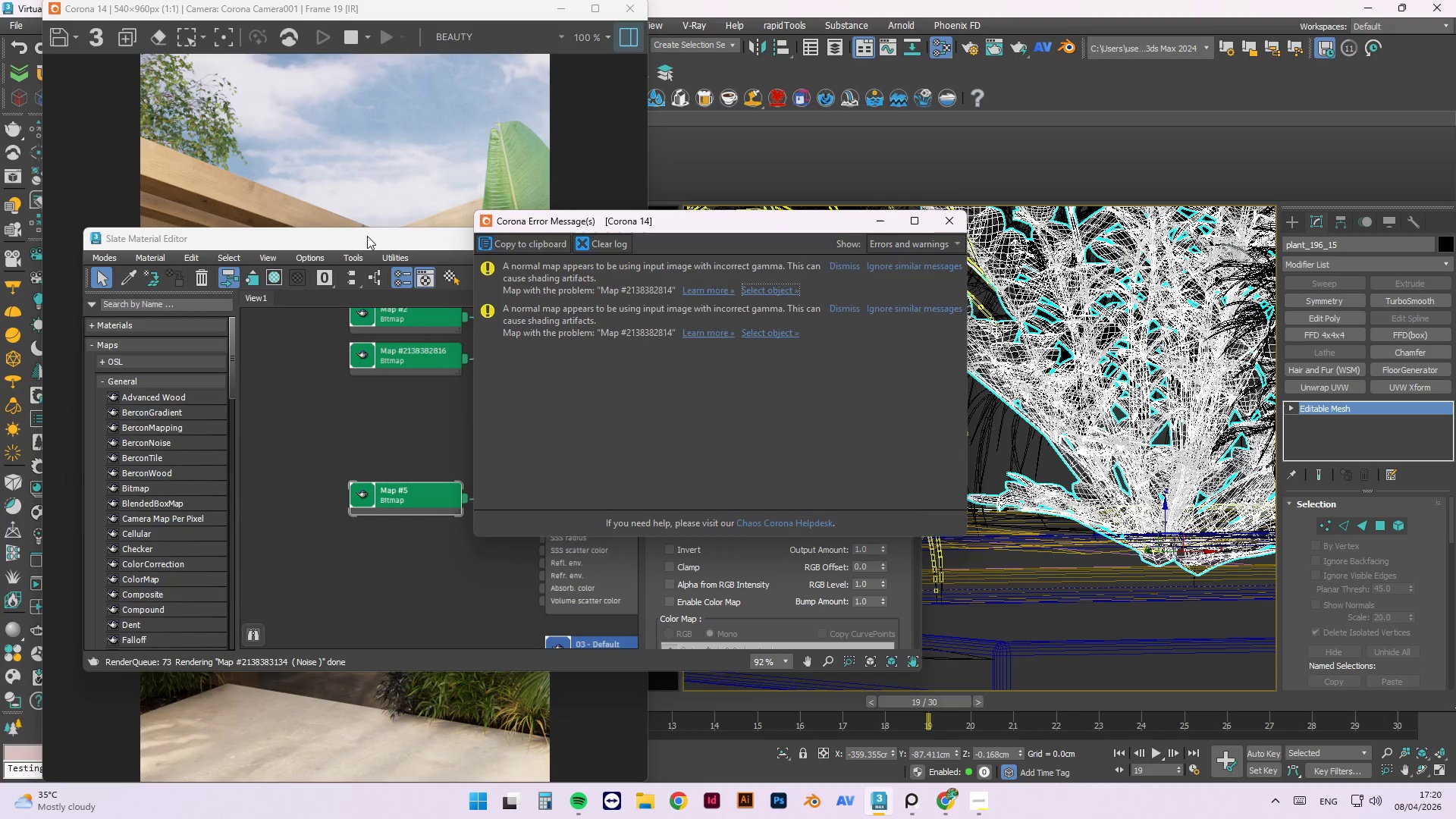 
left_click([365, 235])
 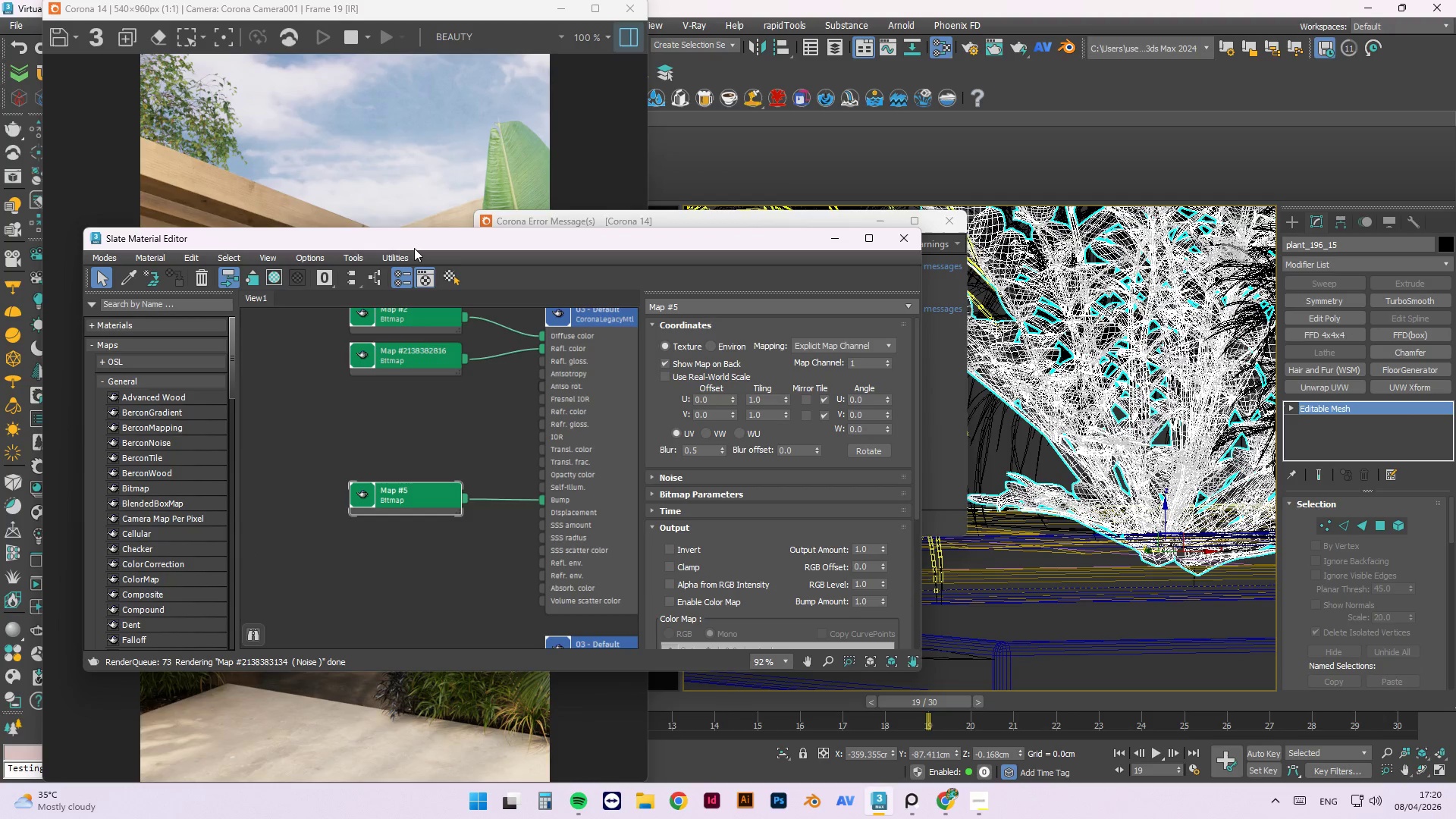 
left_click_drag(start_coordinate=[453, 239], to_coordinate=[681, 320])
 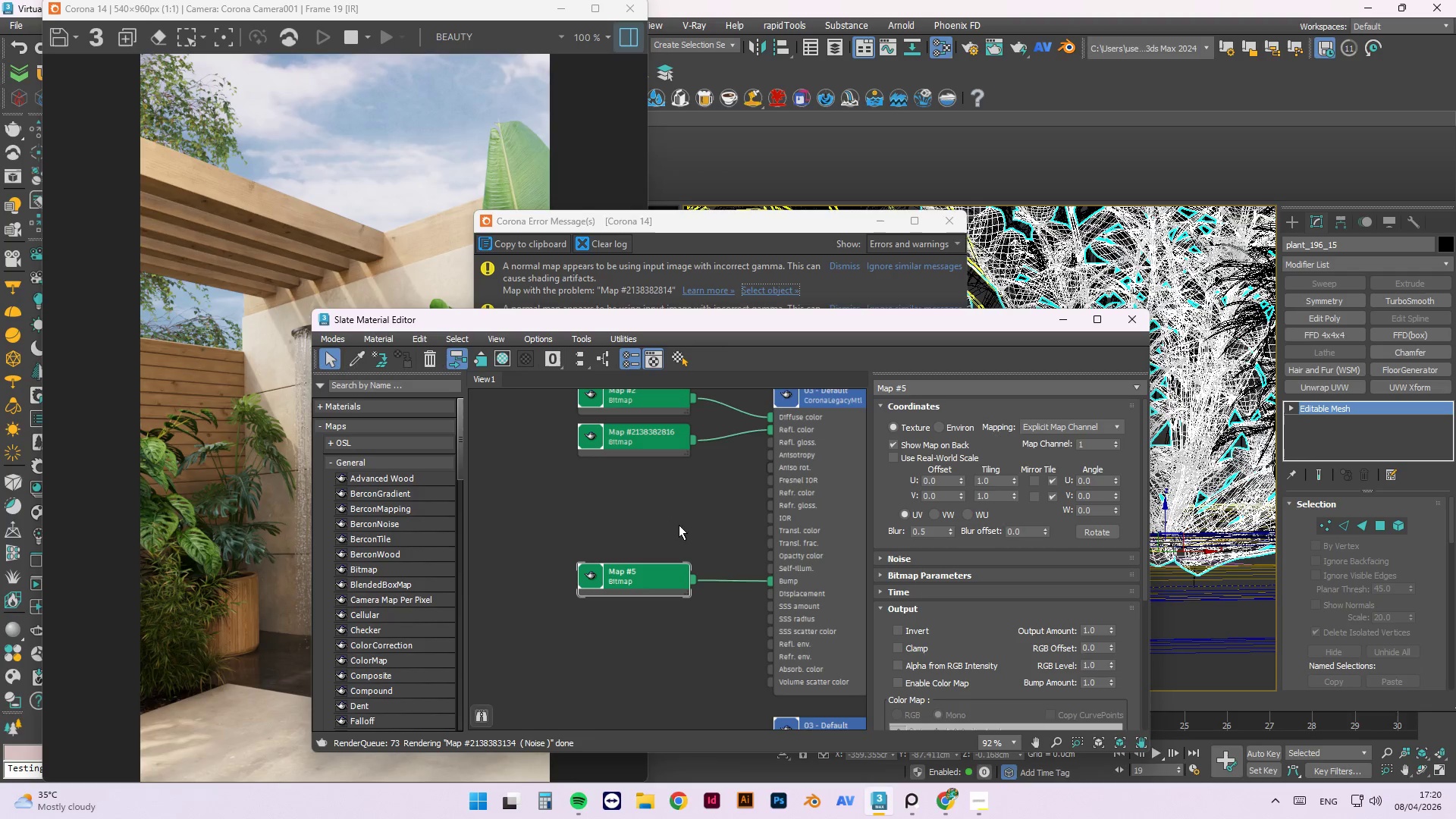 
left_click([614, 574])
 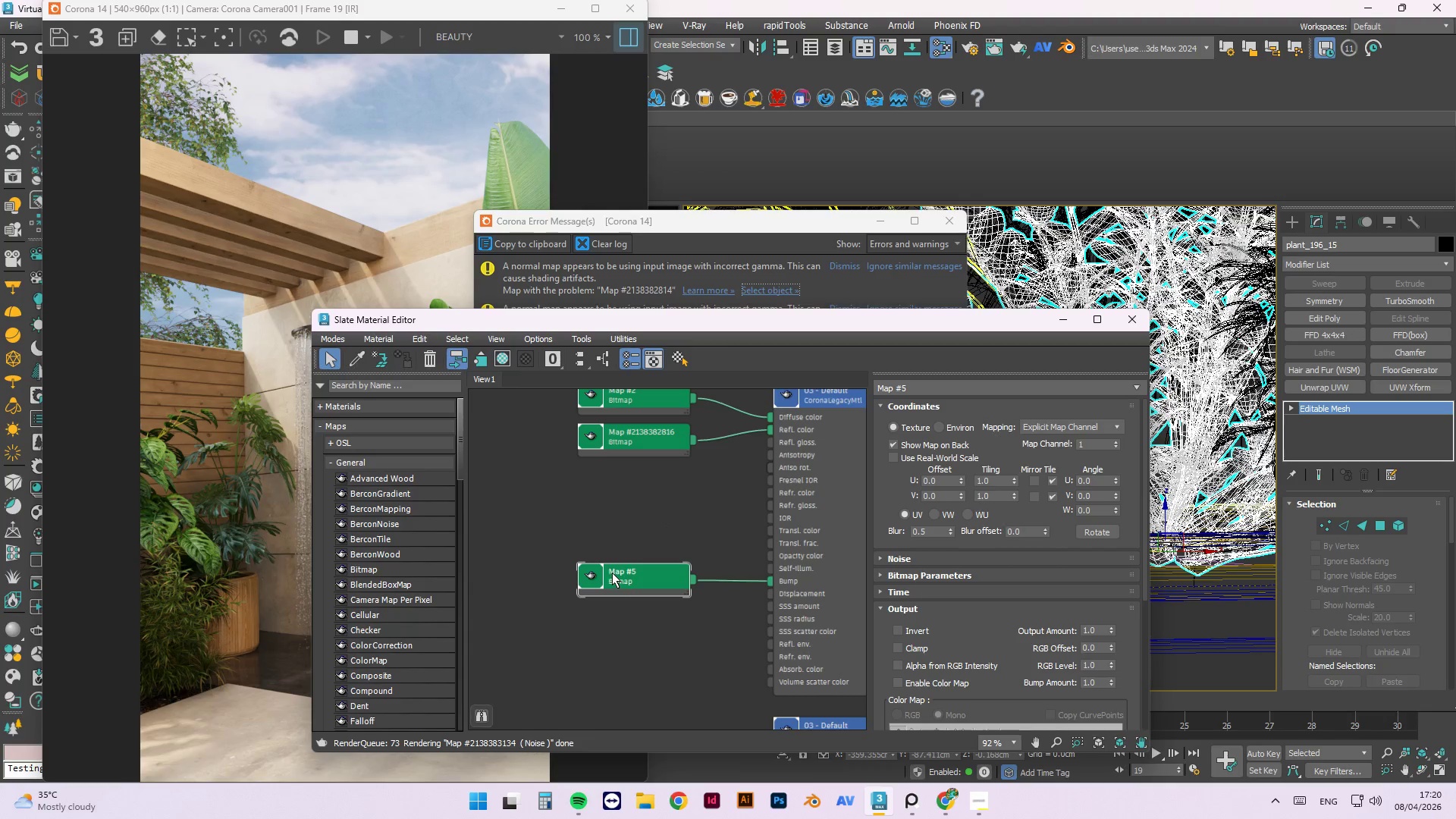 
left_click([646, 531])
 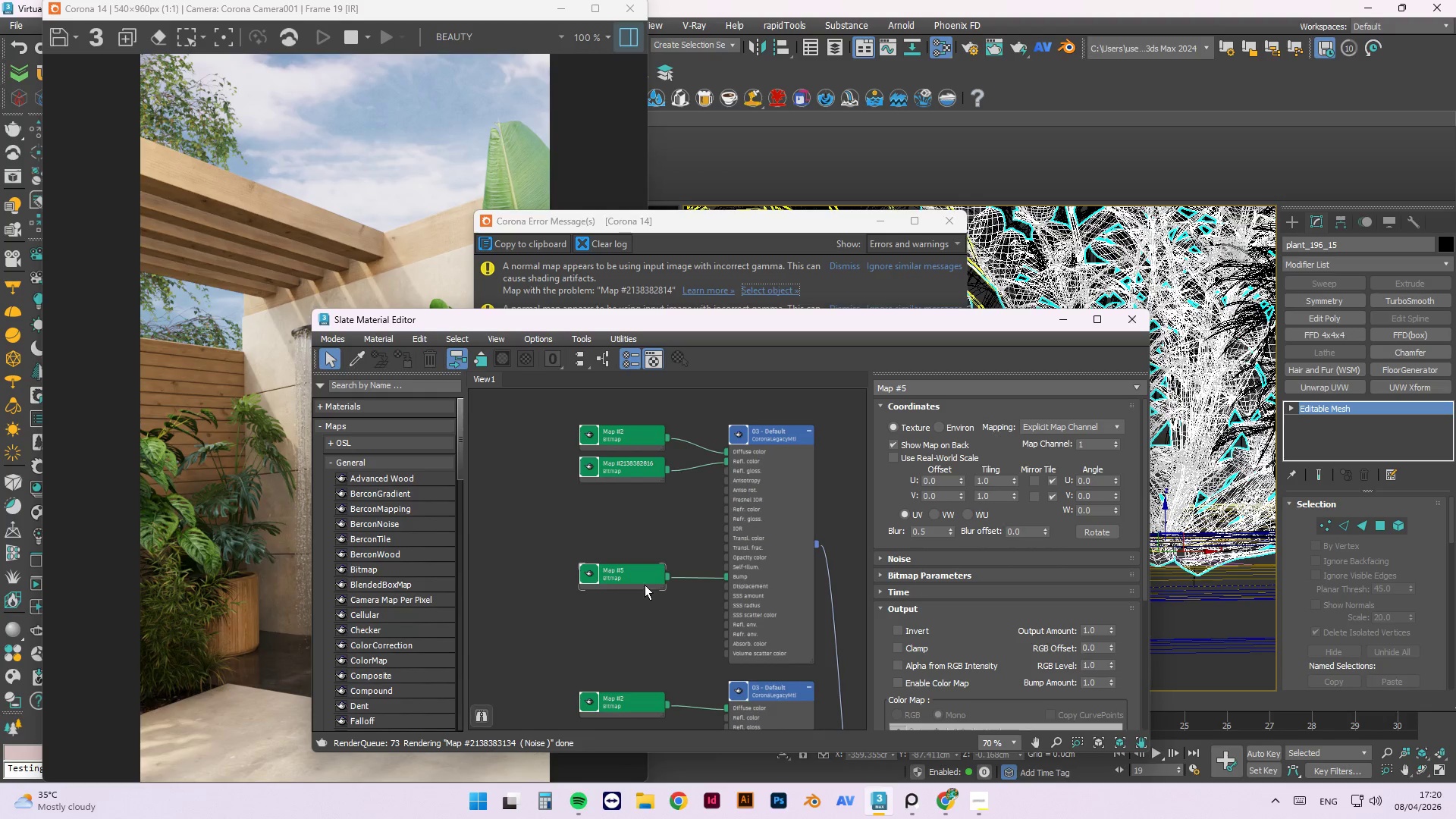 
scroll: coordinate [584, 566], scroll_direction: down, amount: 2.0
 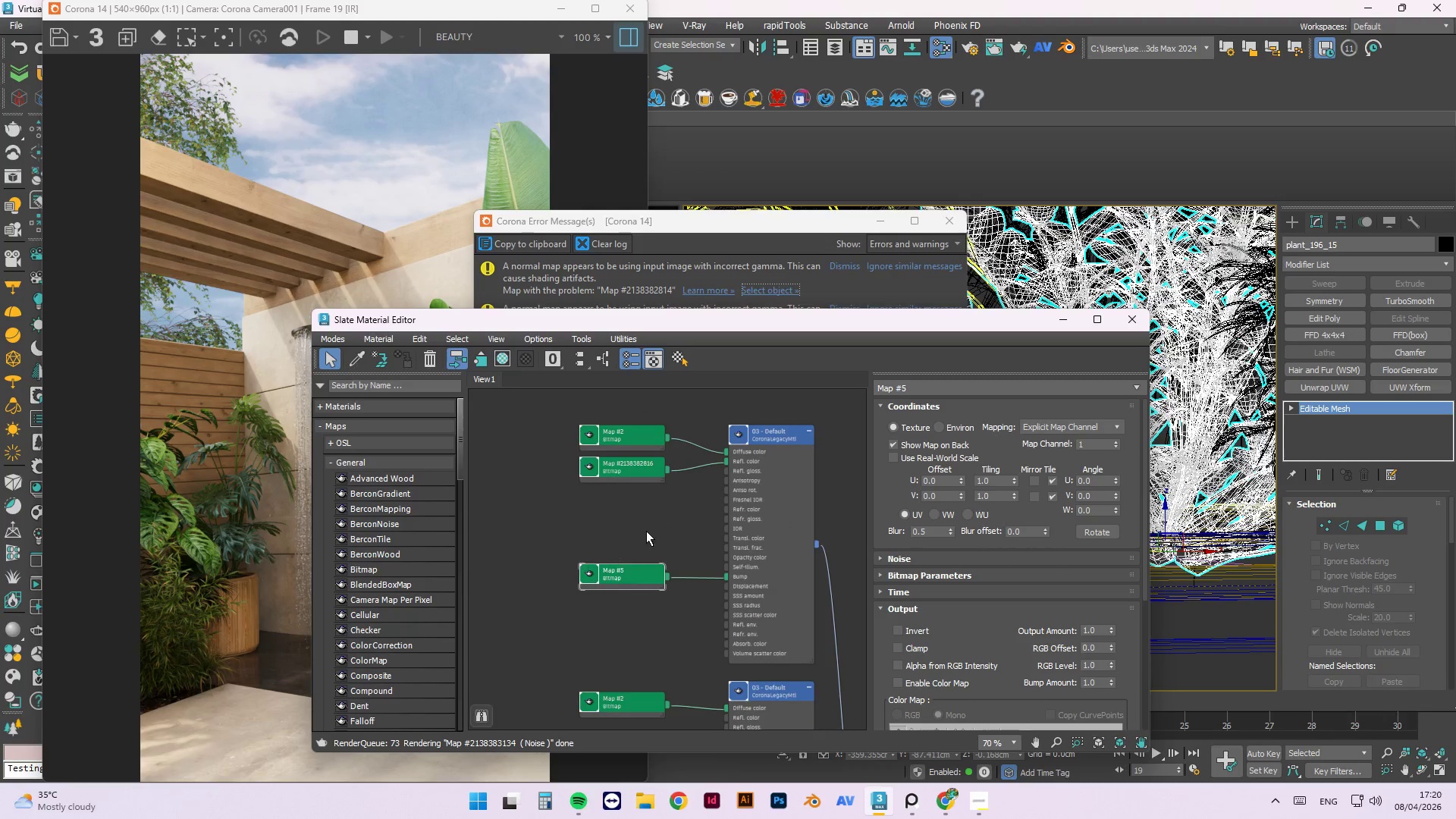 
left_click([642, 579])
 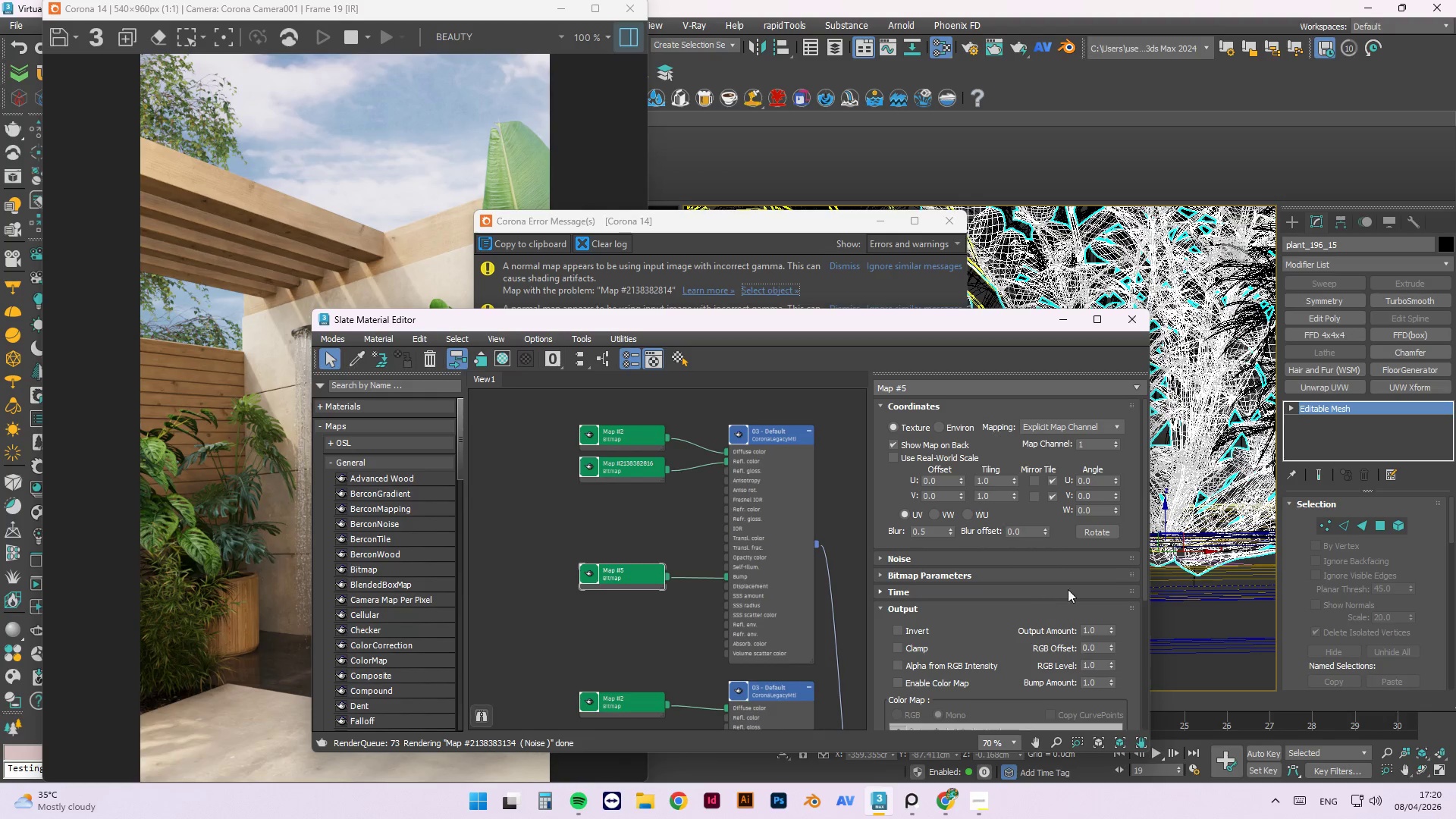 
left_click_drag(start_coordinate=[1146, 573], to_coordinate=[1144, 578])
 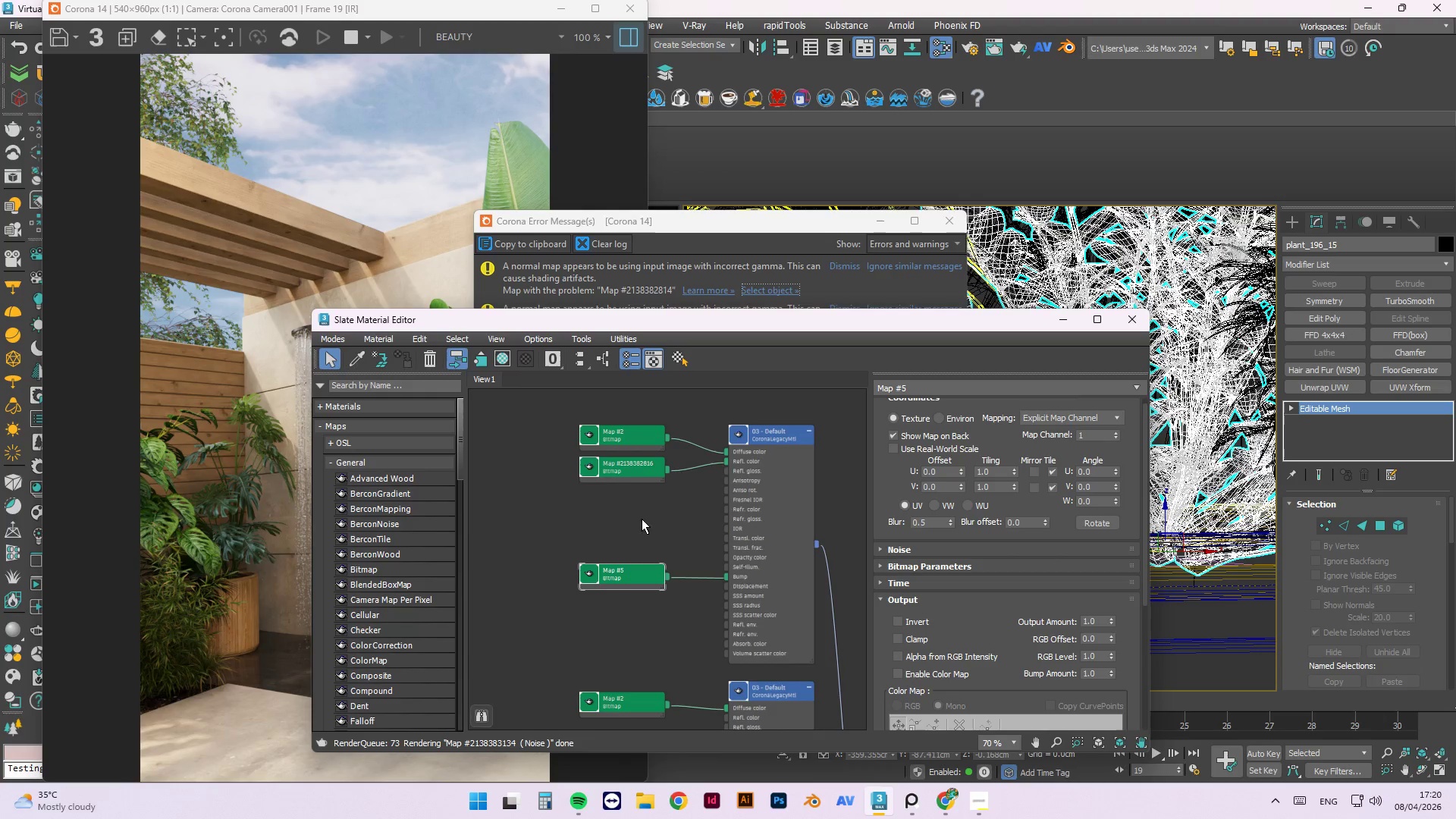 
left_click([622, 498])
 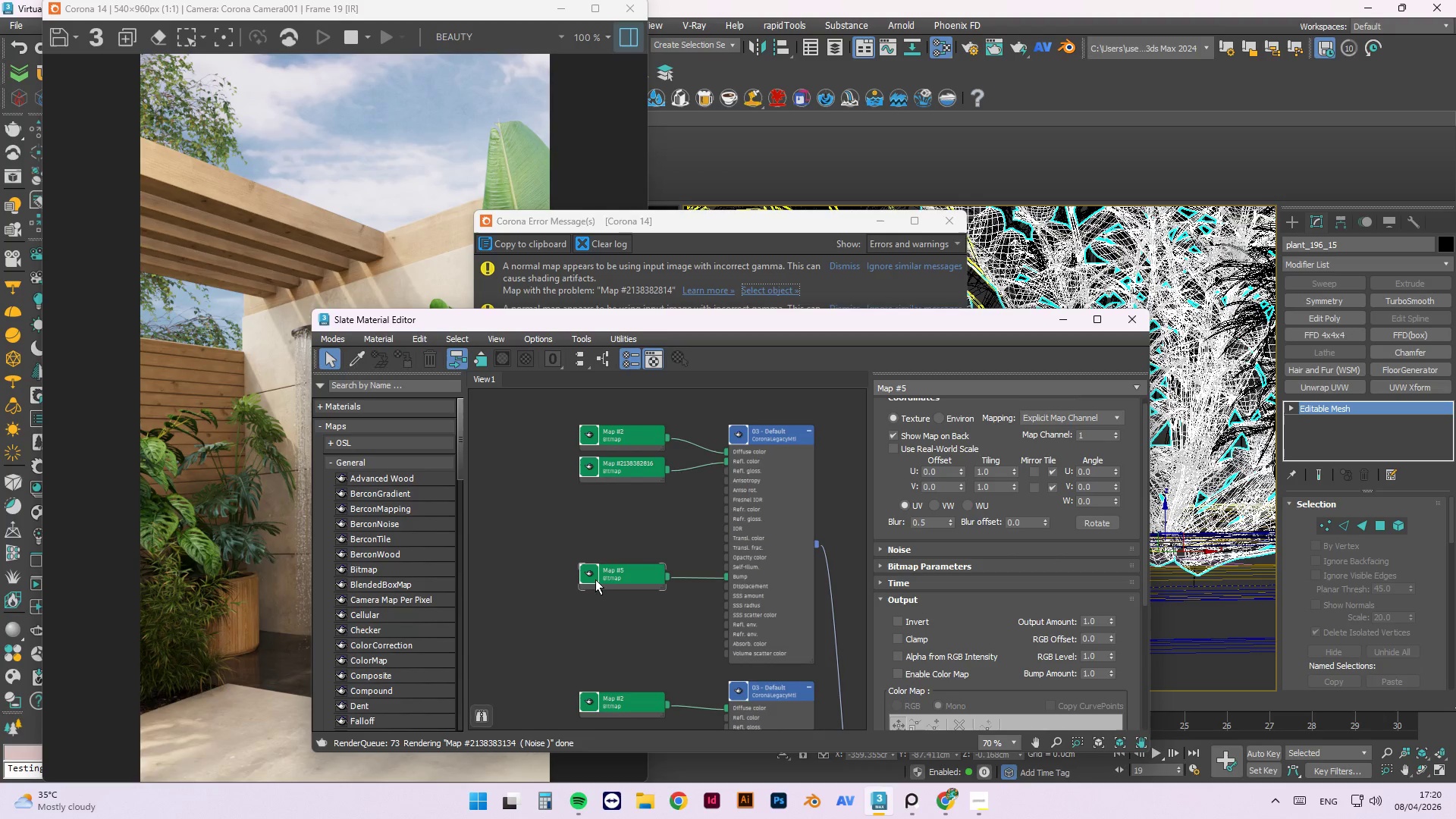 
left_click([592, 580])
 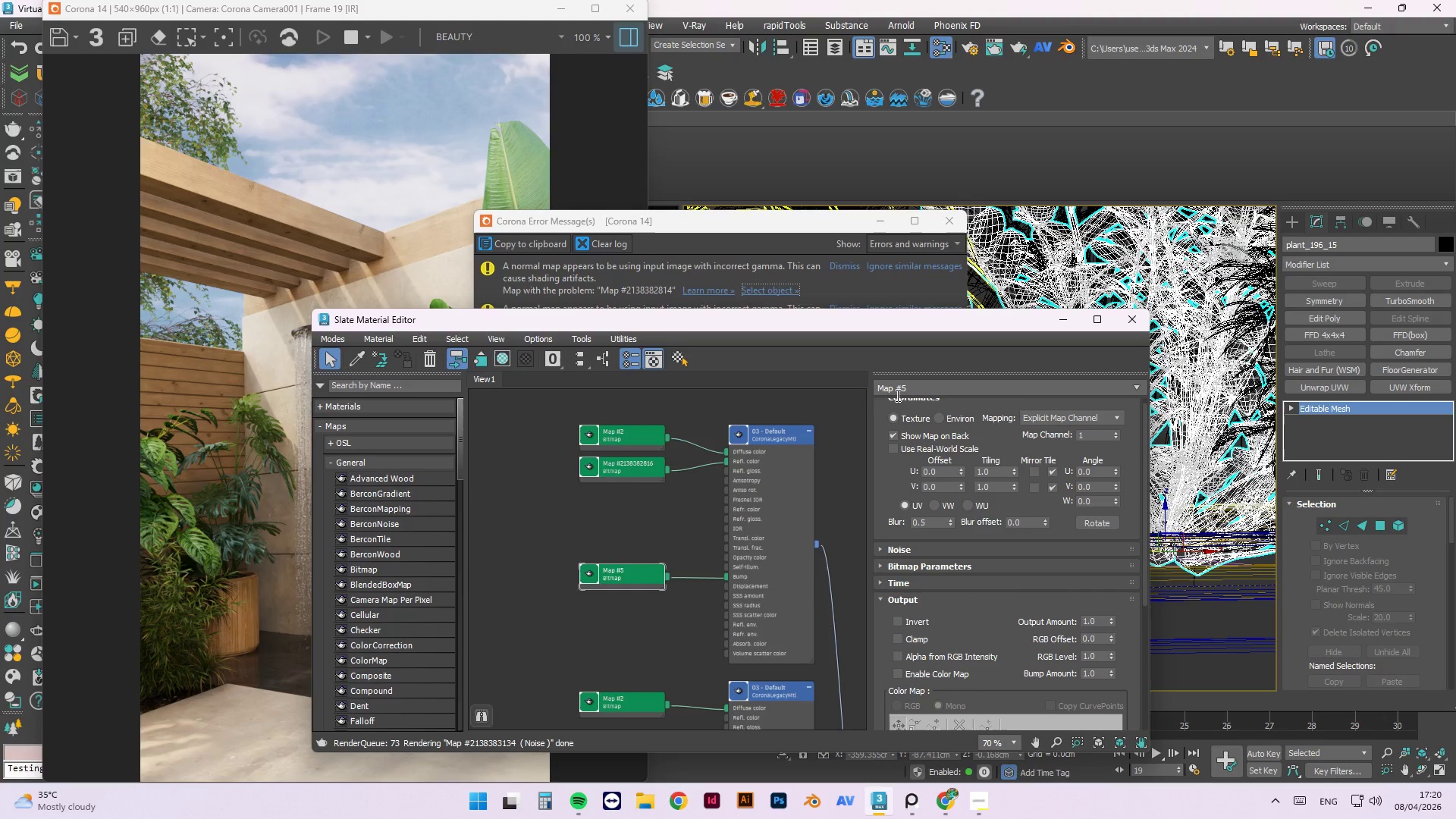 
left_click([880, 410])
 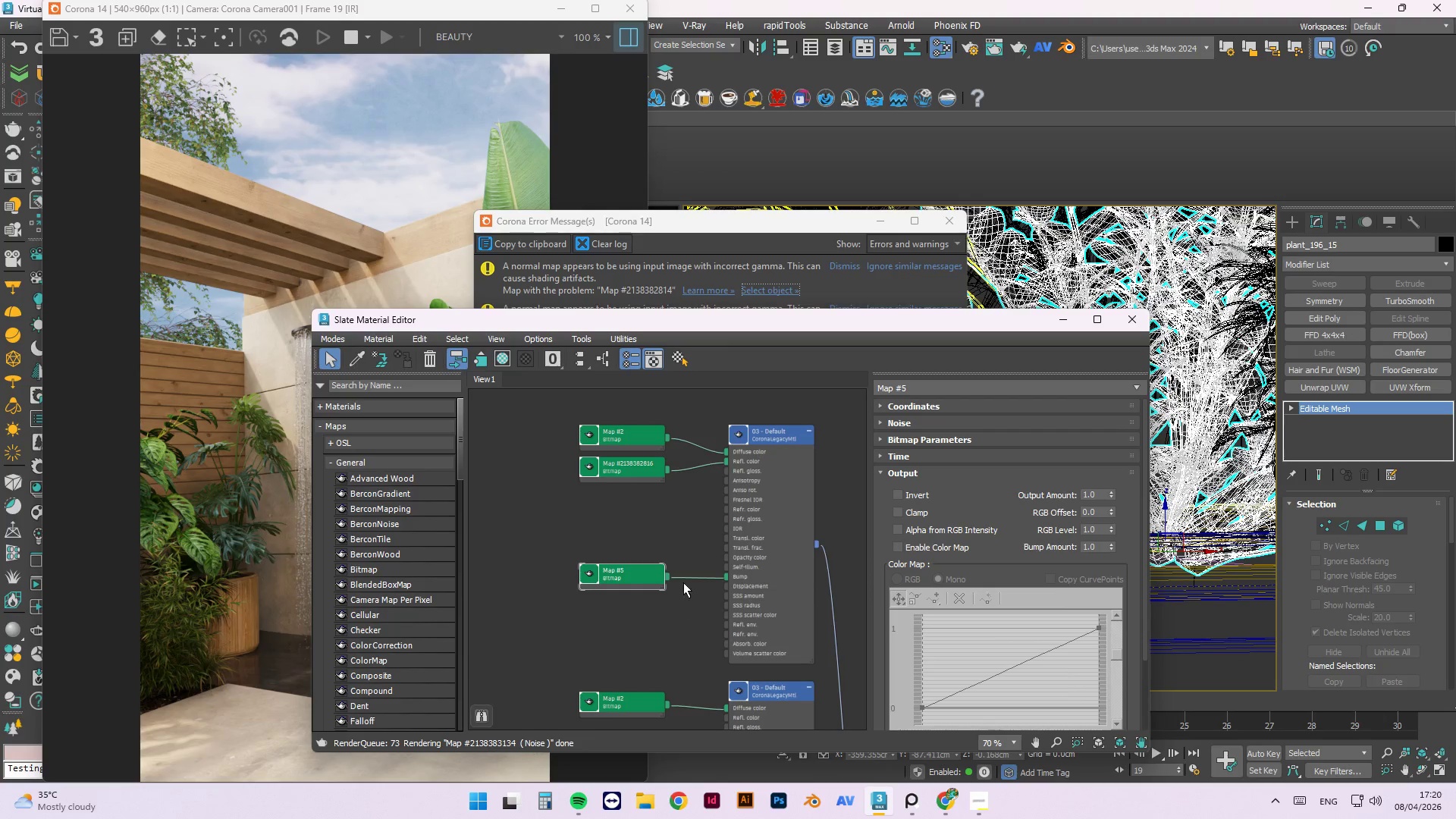 
scroll: coordinate [883, 420], scroll_direction: up, amount: 3.0
 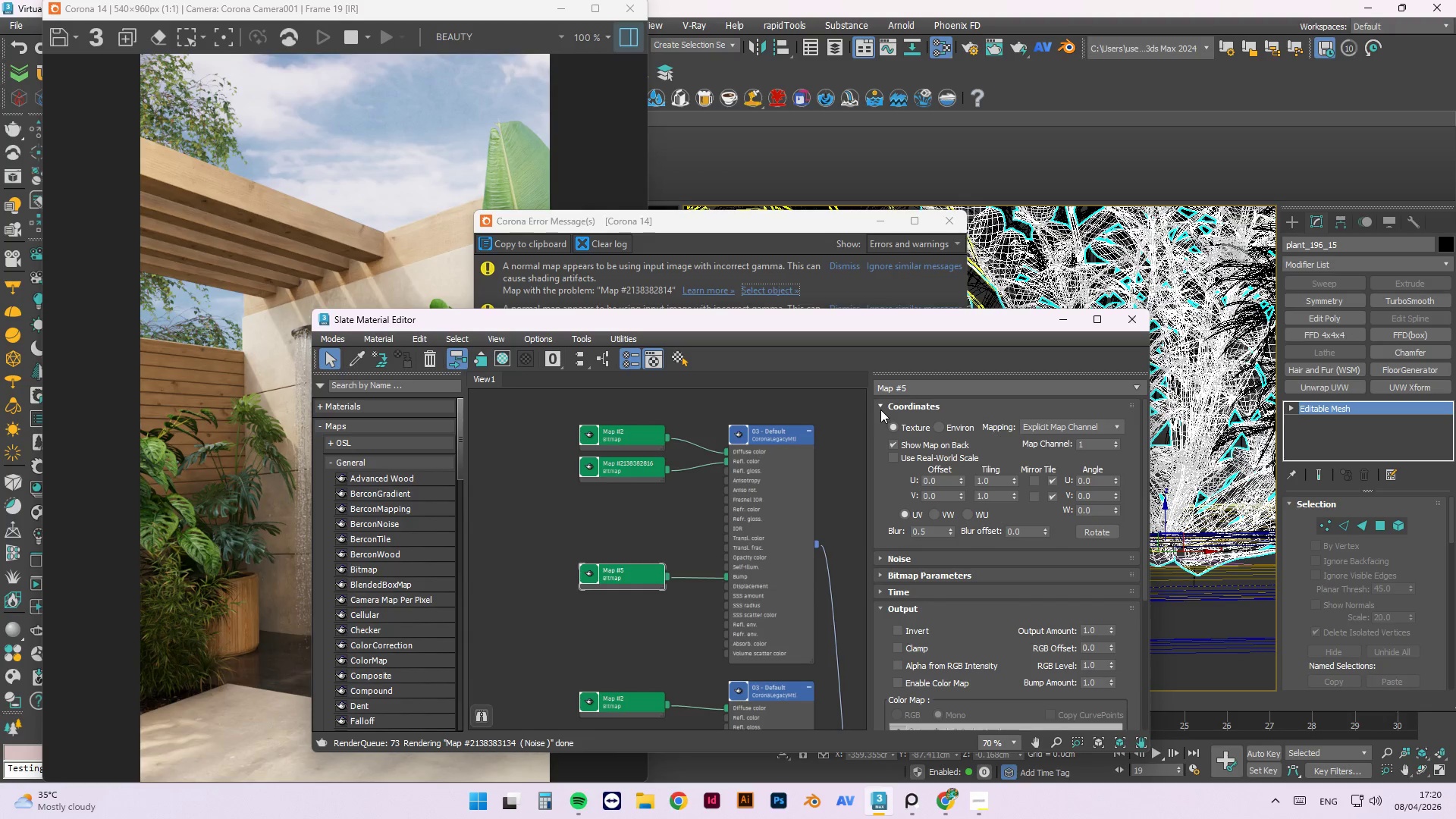 
left_click([648, 614])
 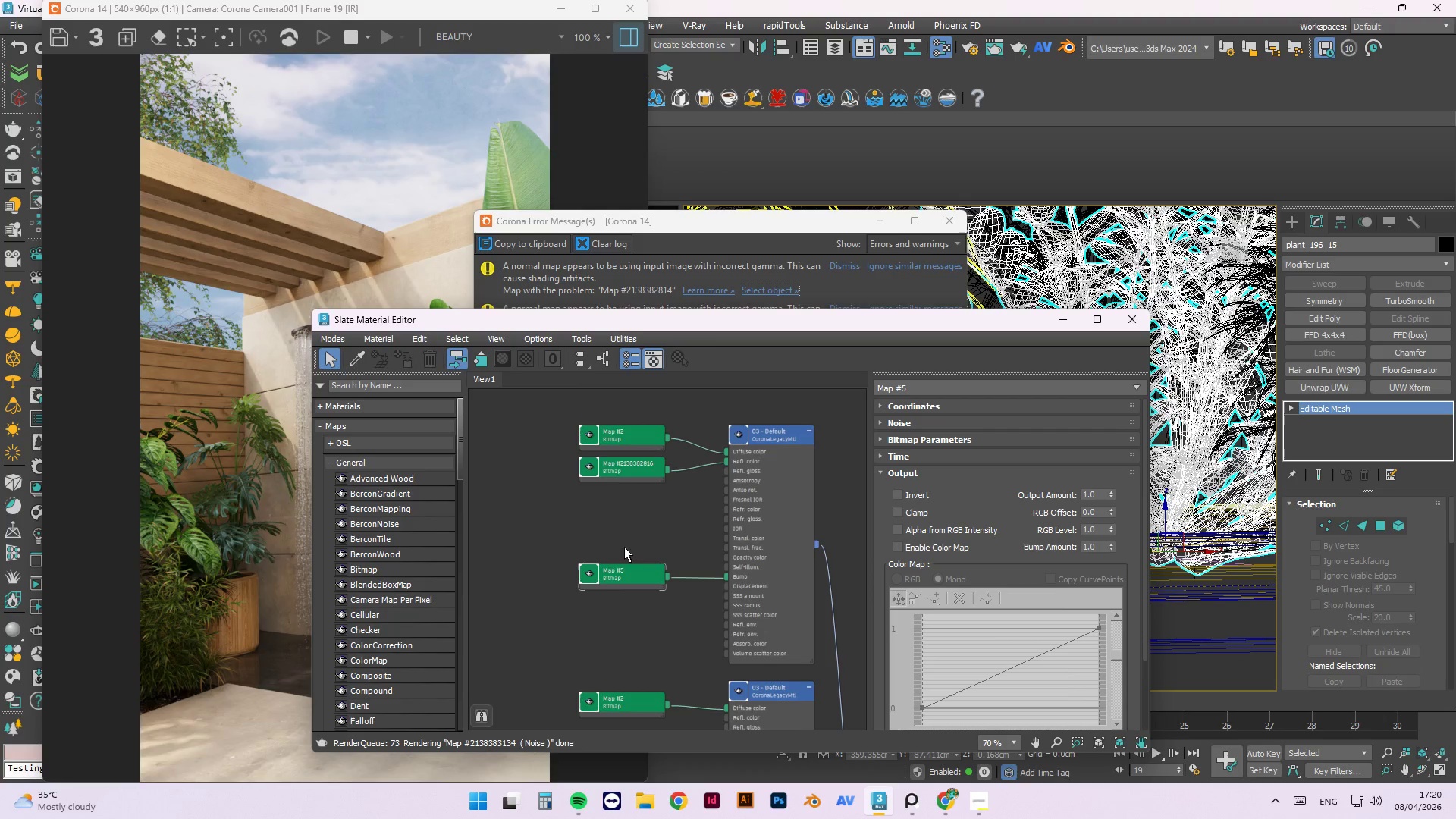 
scroll: coordinate [620, 502], scroll_direction: down, amount: 2.0
 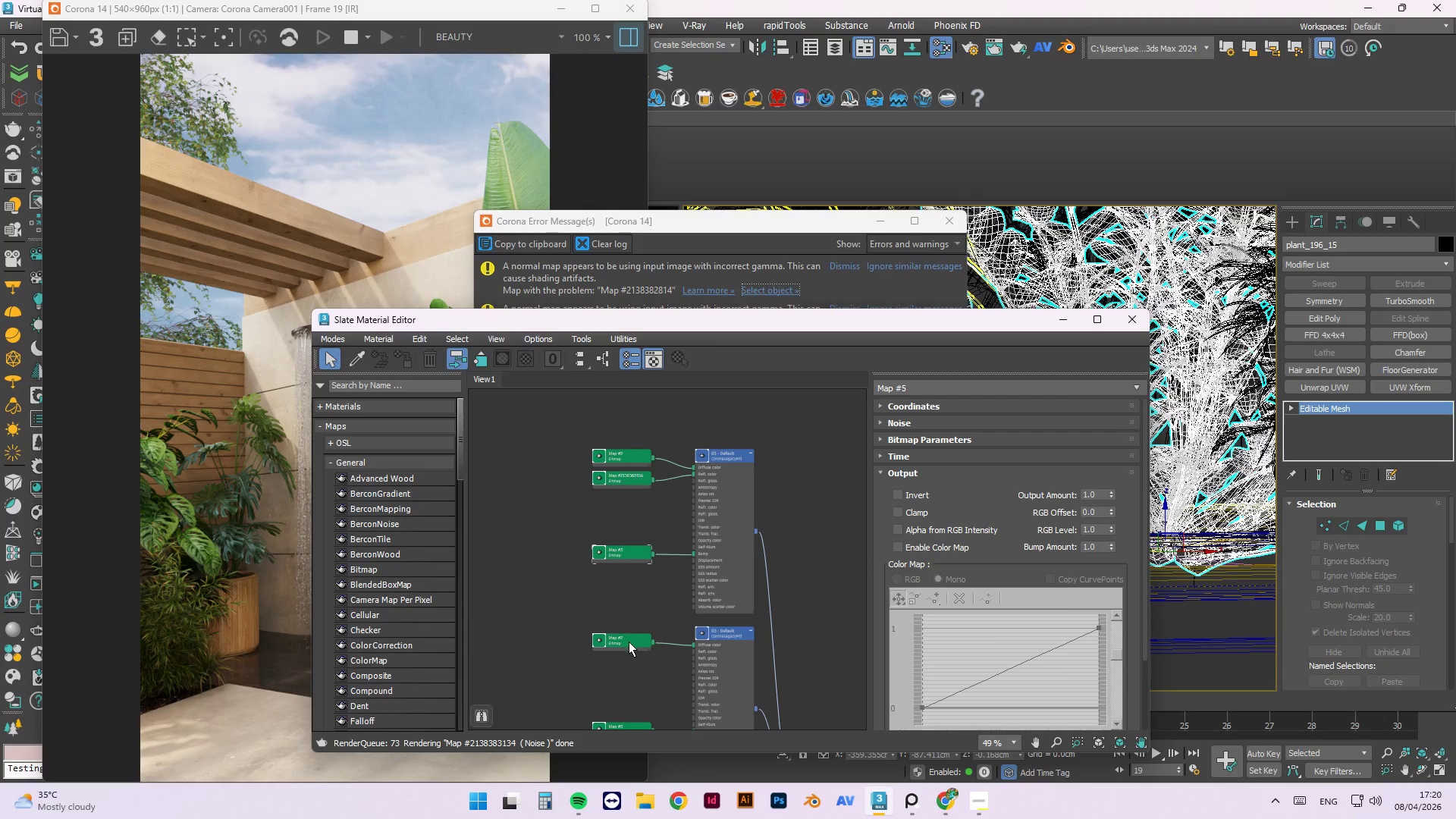 
left_click([628, 642])
 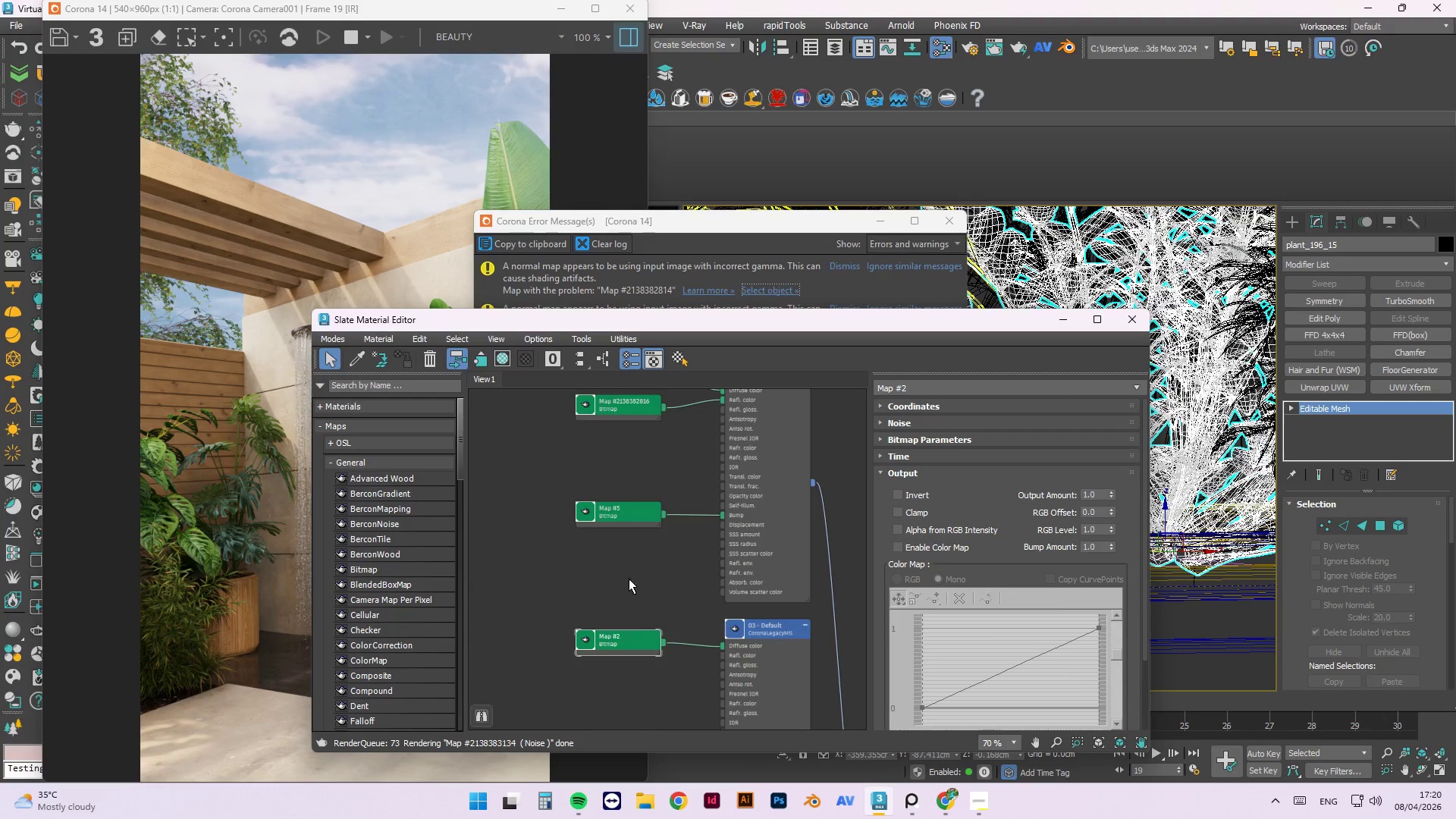 
scroll: coordinate [628, 642], scroll_direction: up, amount: 2.0
 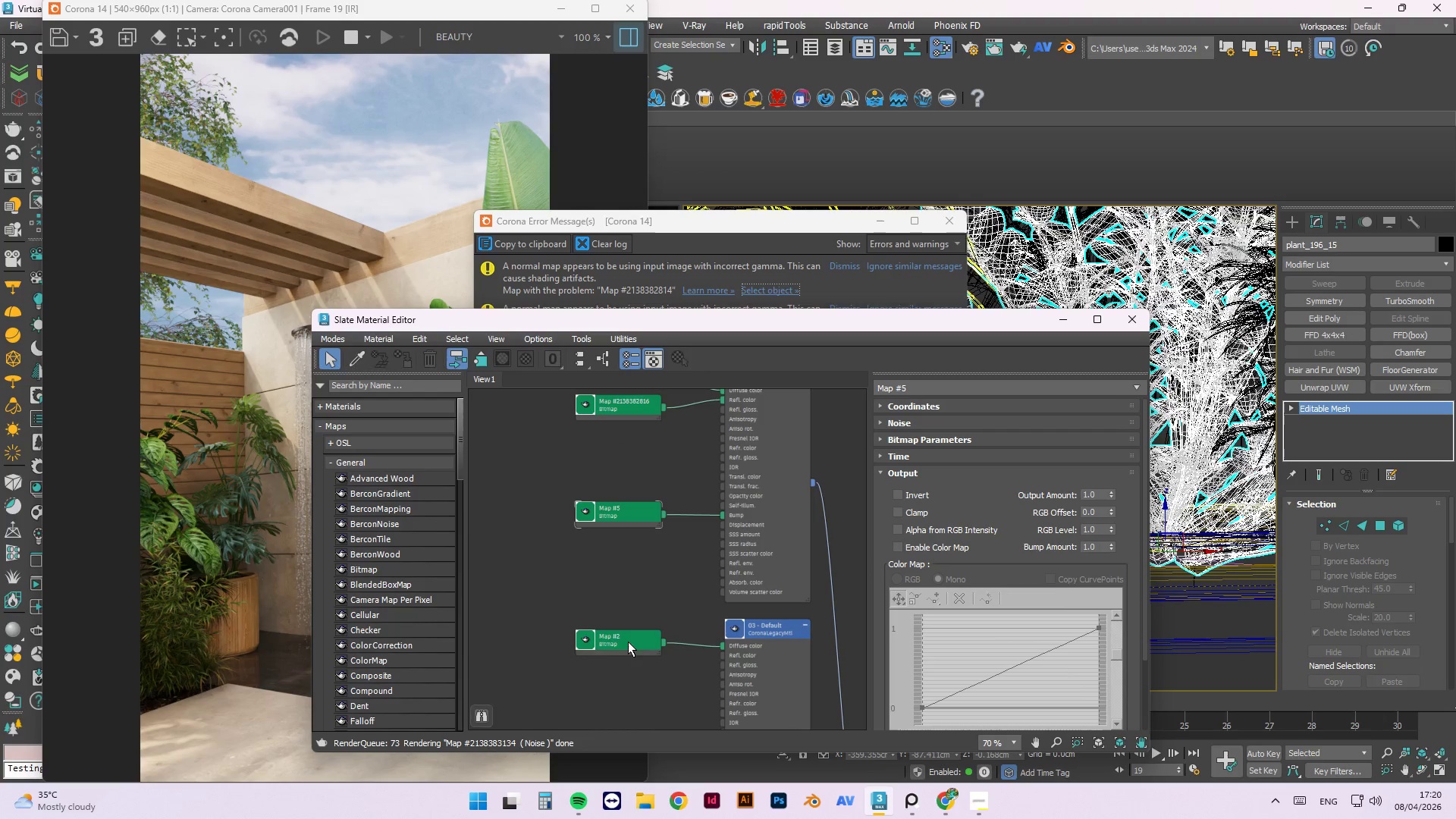 
left_click([626, 677])
 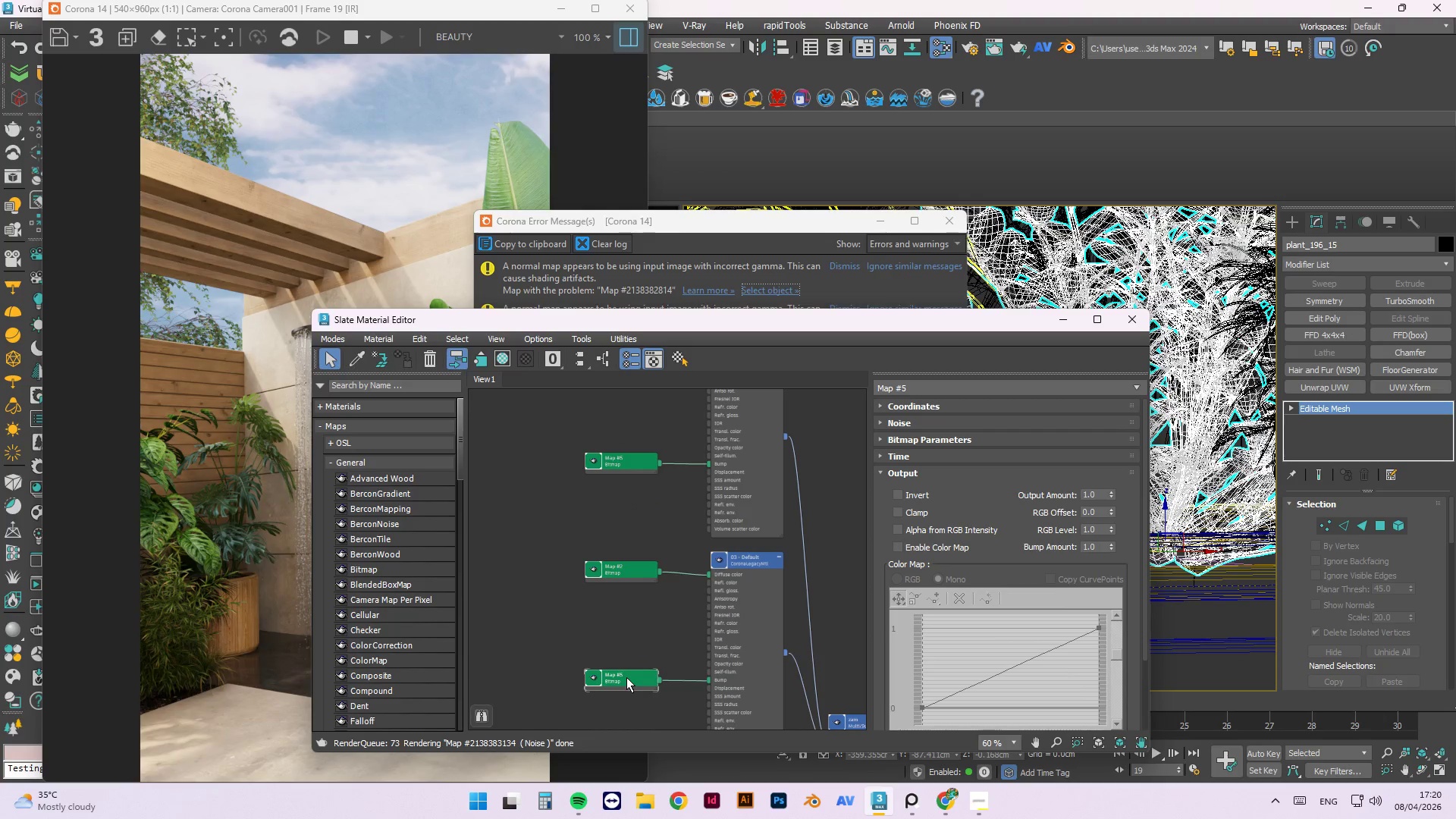 
scroll: coordinate [626, 668], scroll_direction: down, amount: 1.0
 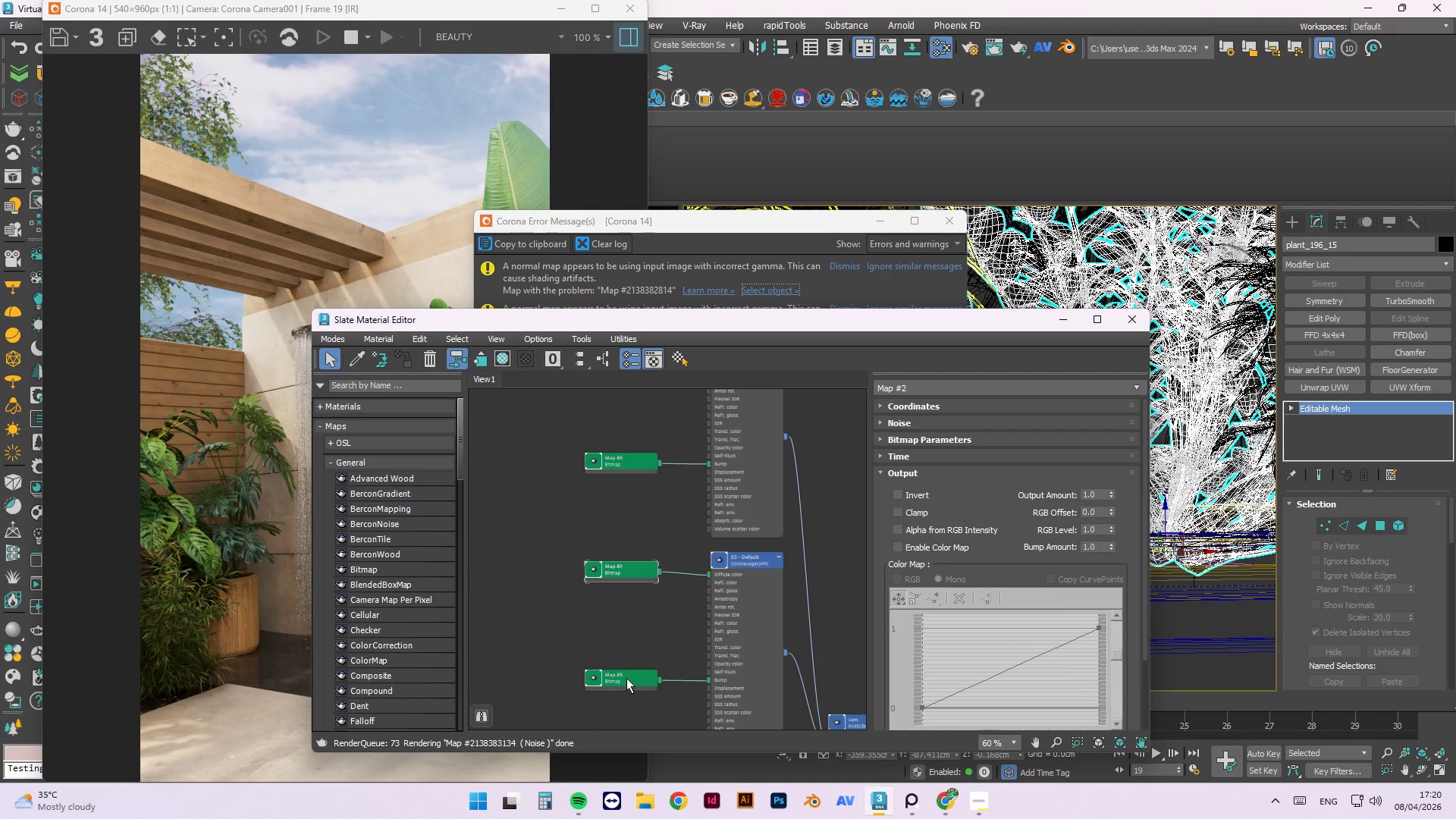 
scroll: coordinate [618, 708], scroll_direction: up, amount: 2.0
 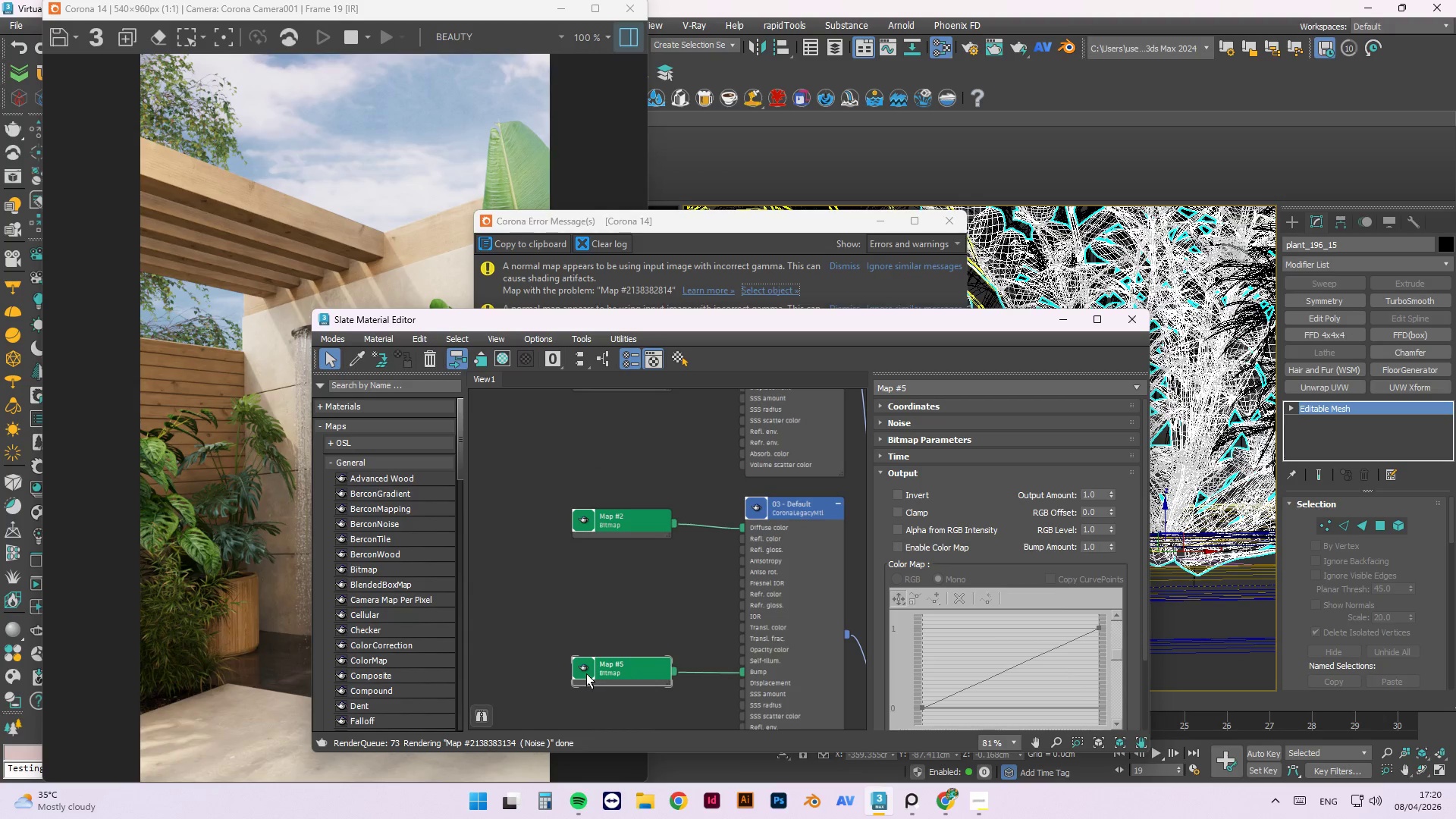 
left_click([586, 673])
 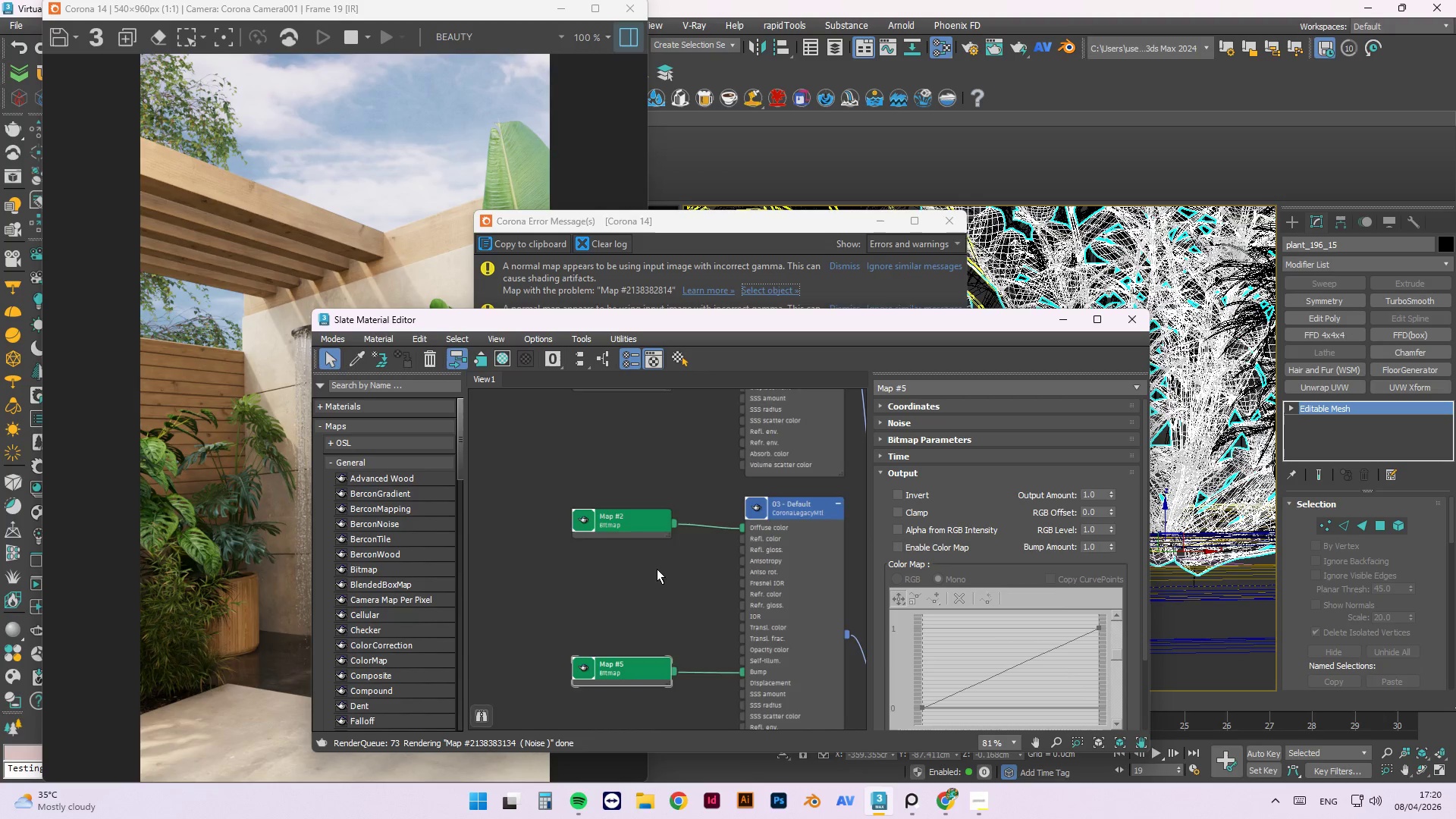 
scroll: coordinate [650, 544], scroll_direction: down, amount: 4.0
 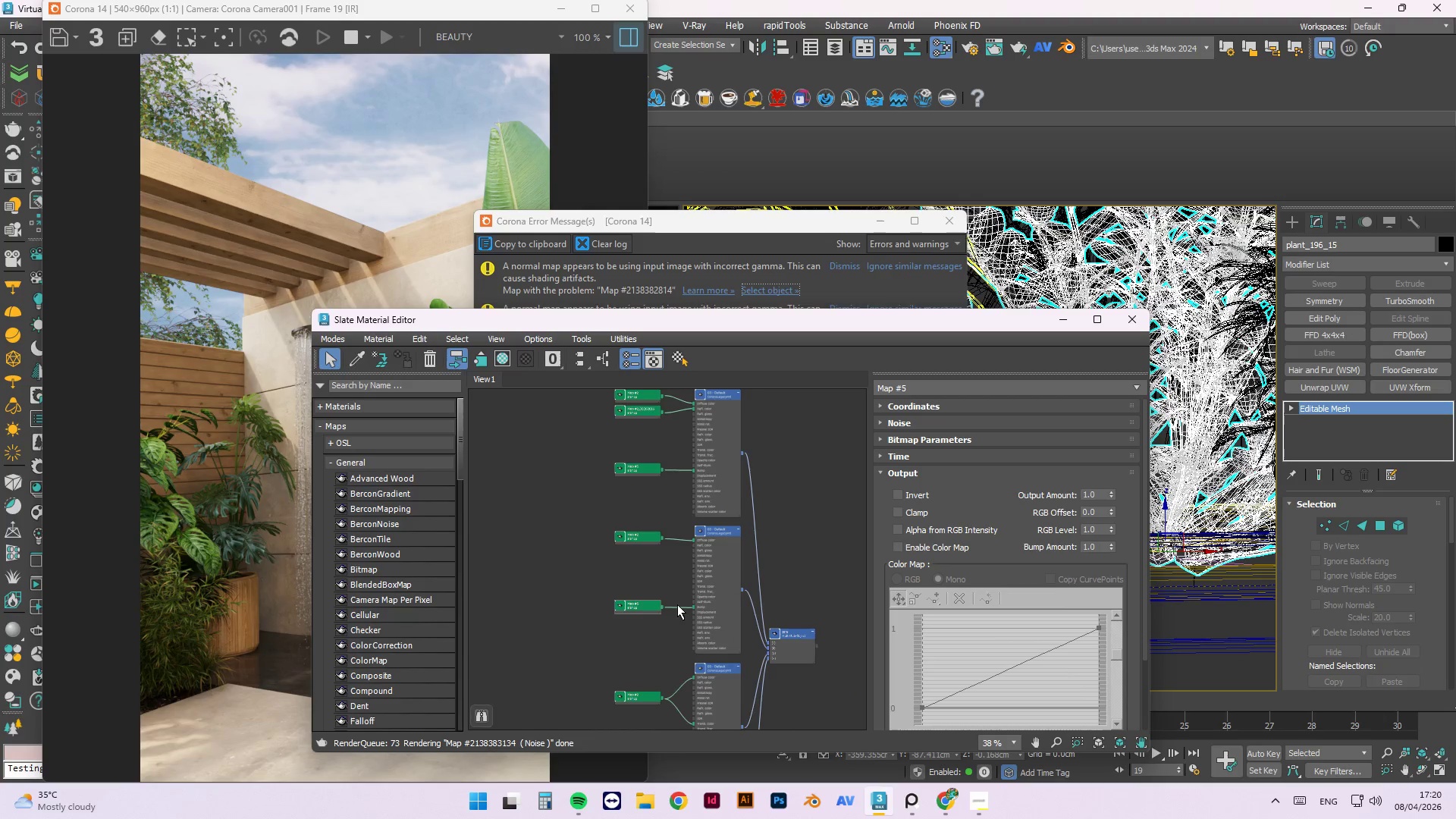 
scroll: coordinate [662, 645], scroll_direction: up, amount: 3.0
 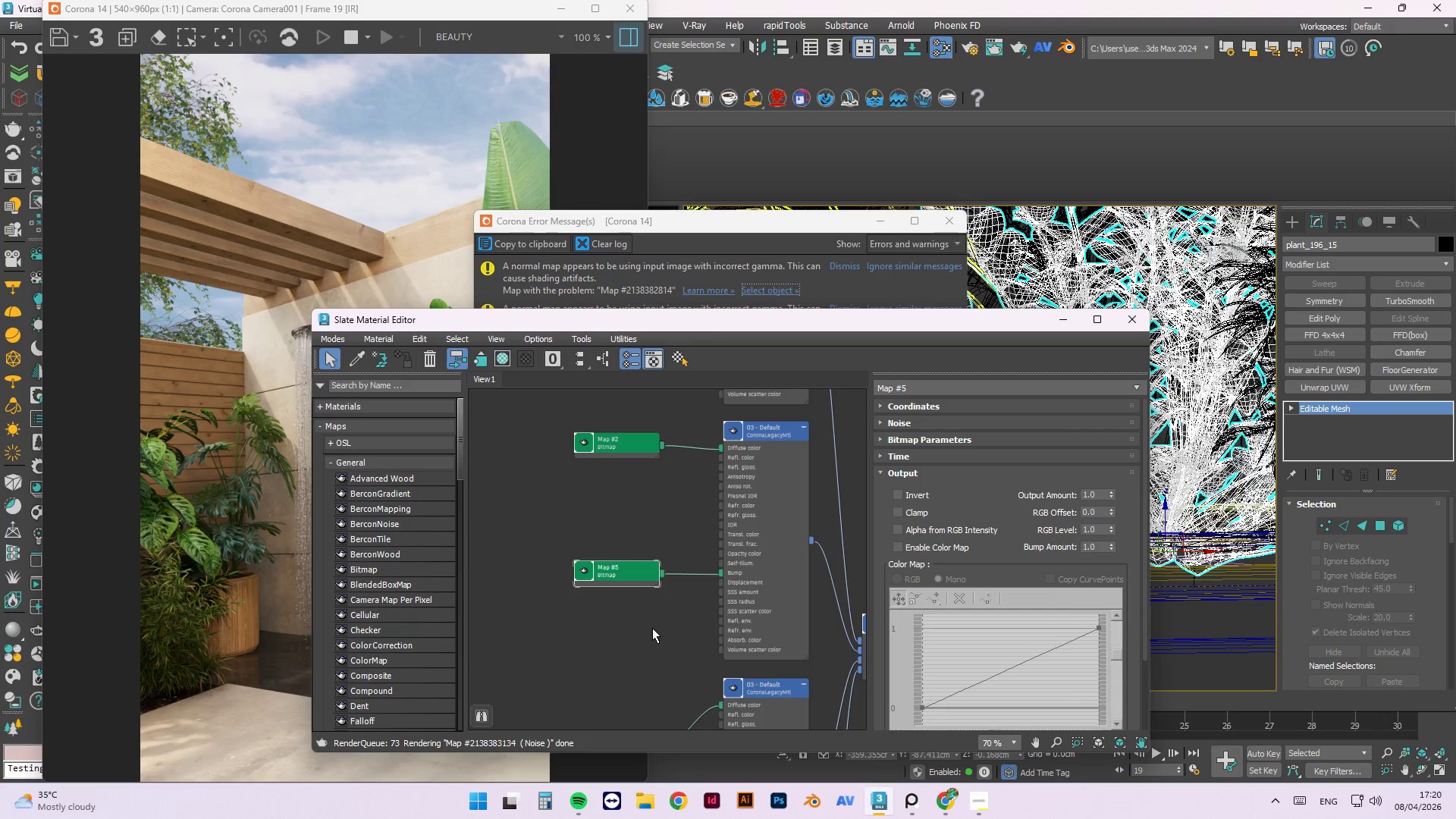 
scroll: coordinate [607, 551], scroll_direction: down, amount: 3.0
 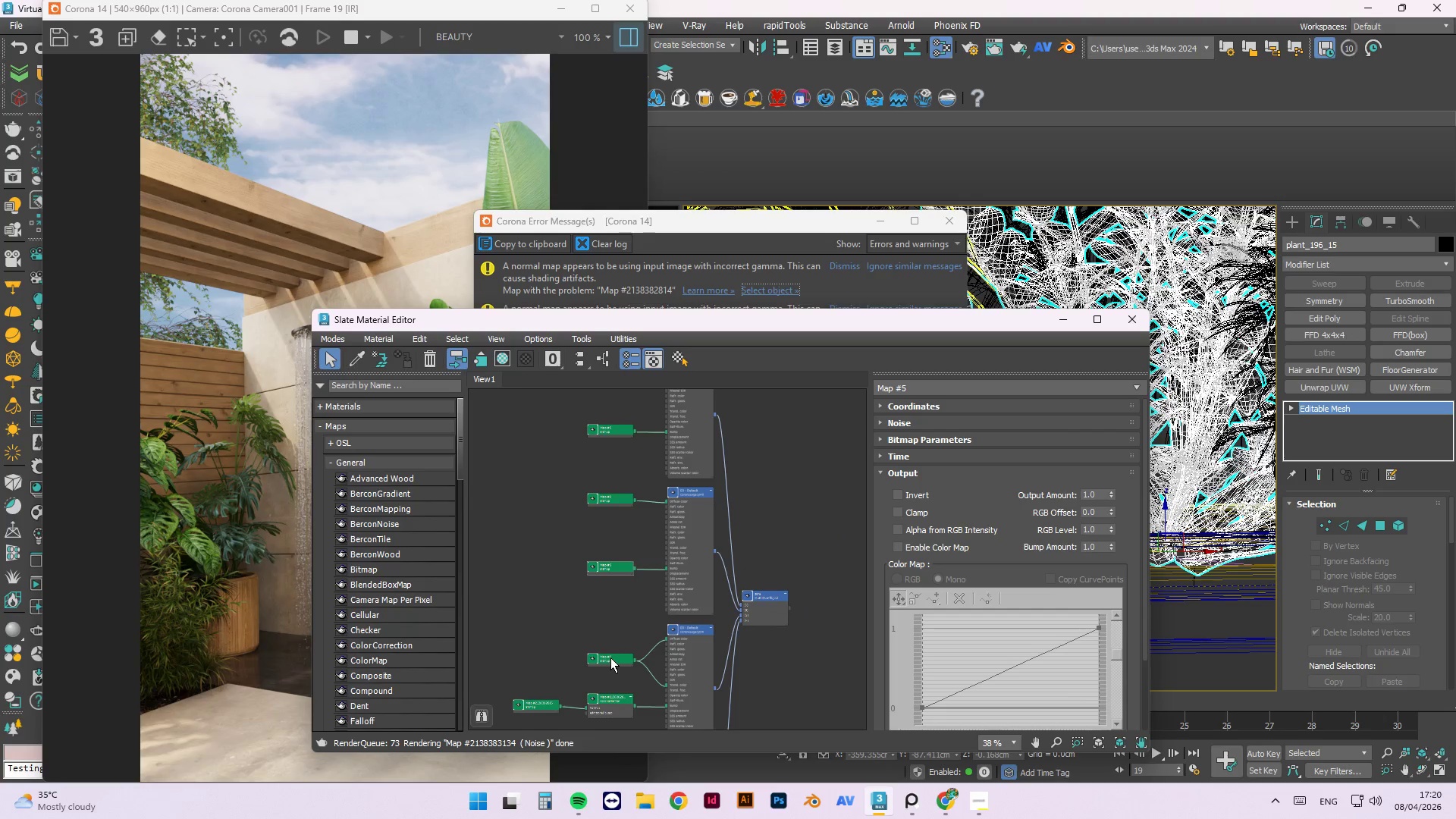 
left_click([610, 657])
 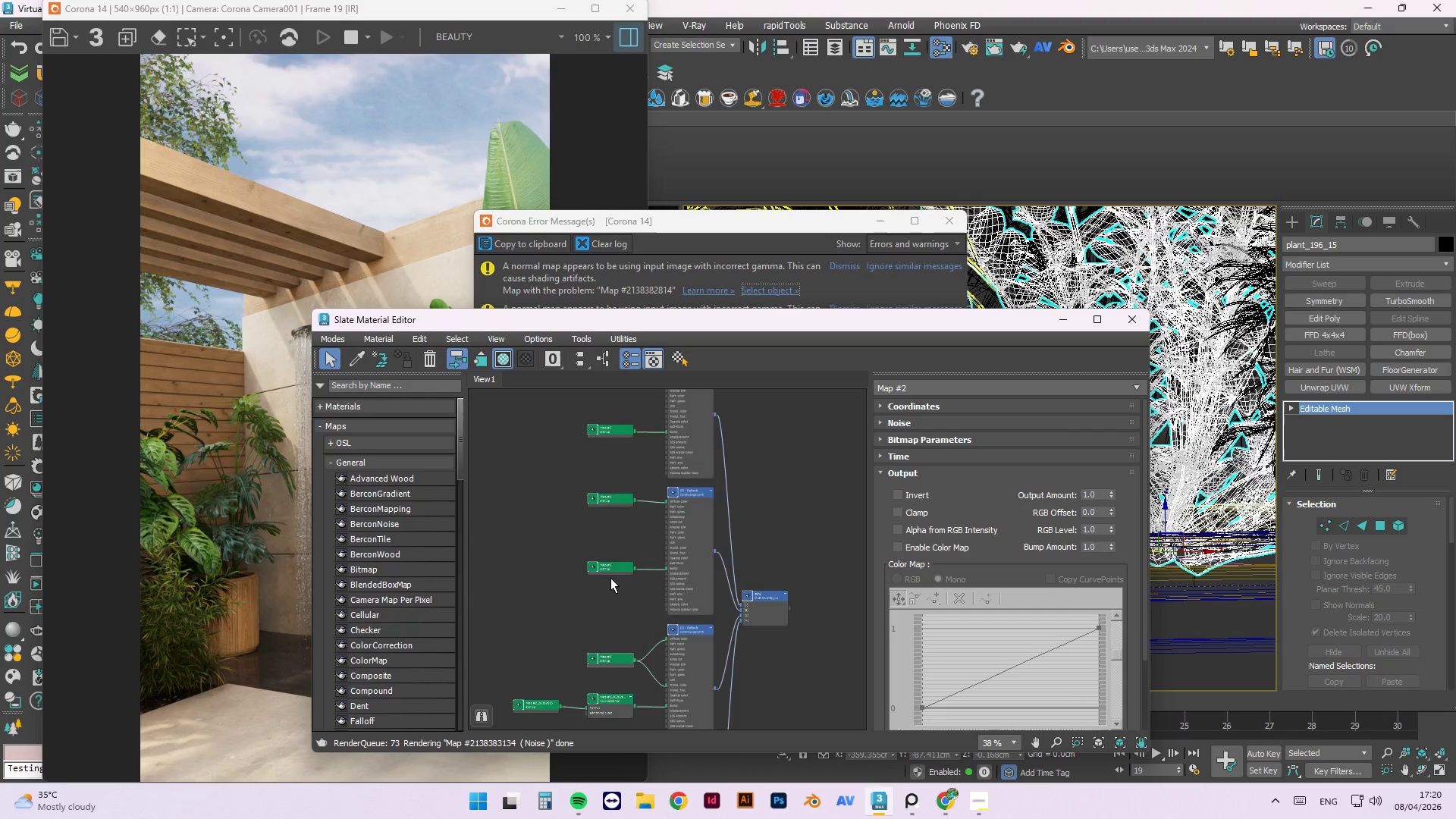 
scroll: coordinate [609, 645], scroll_direction: none, amount: 0.0
 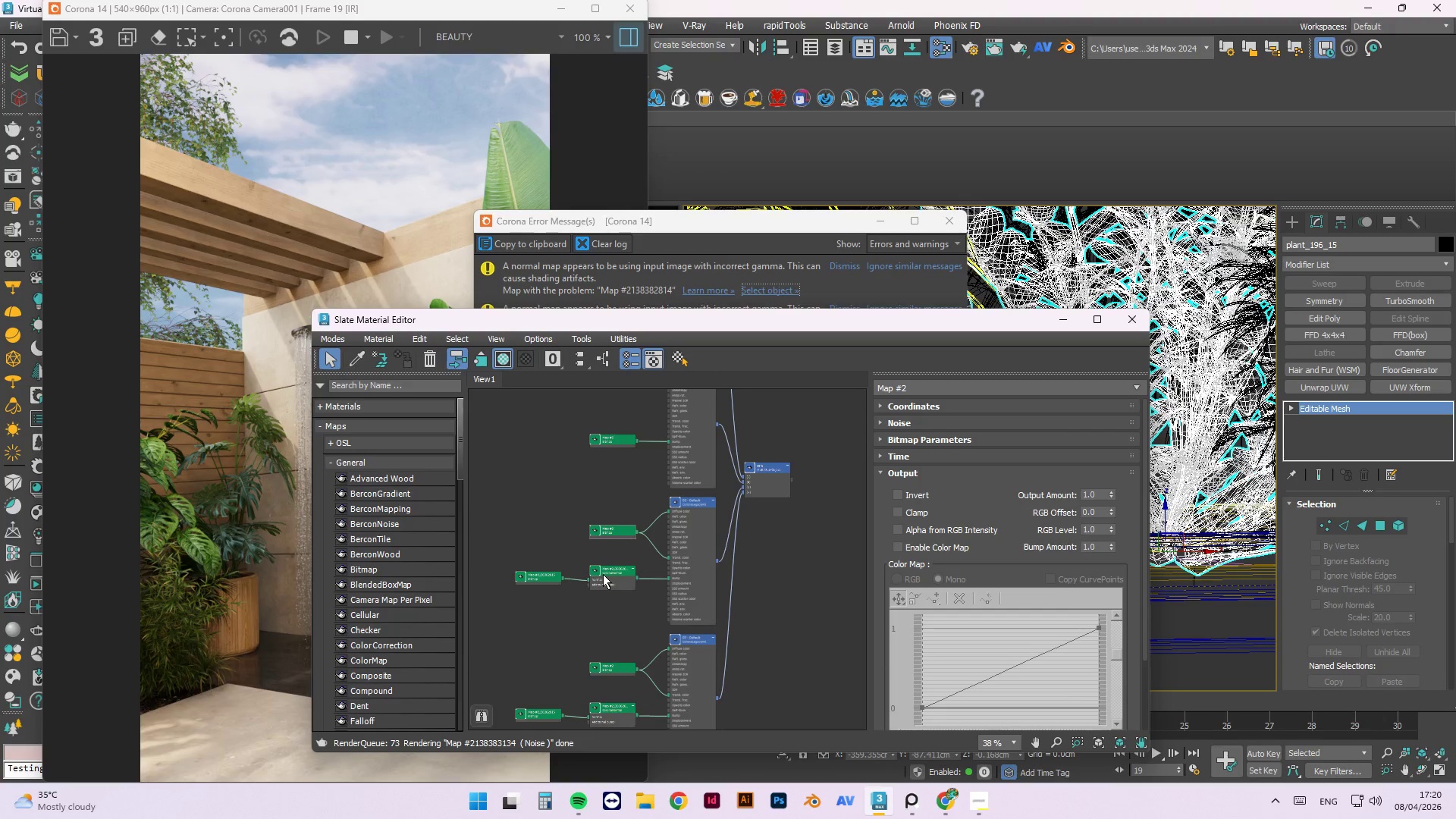 
wait(7.07)
 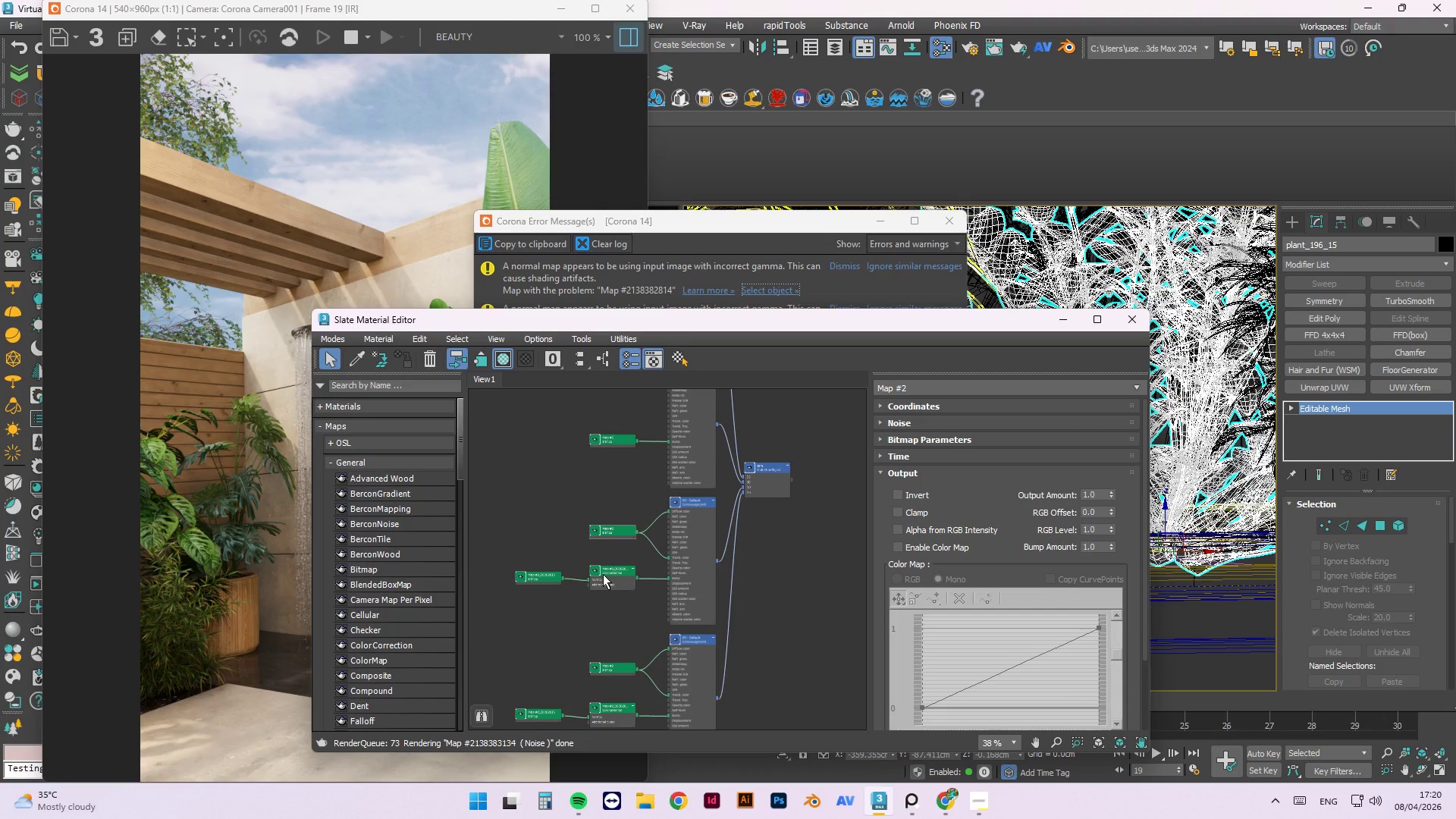 
scroll: coordinate [502, 502], scroll_direction: up, amount: 7.0
 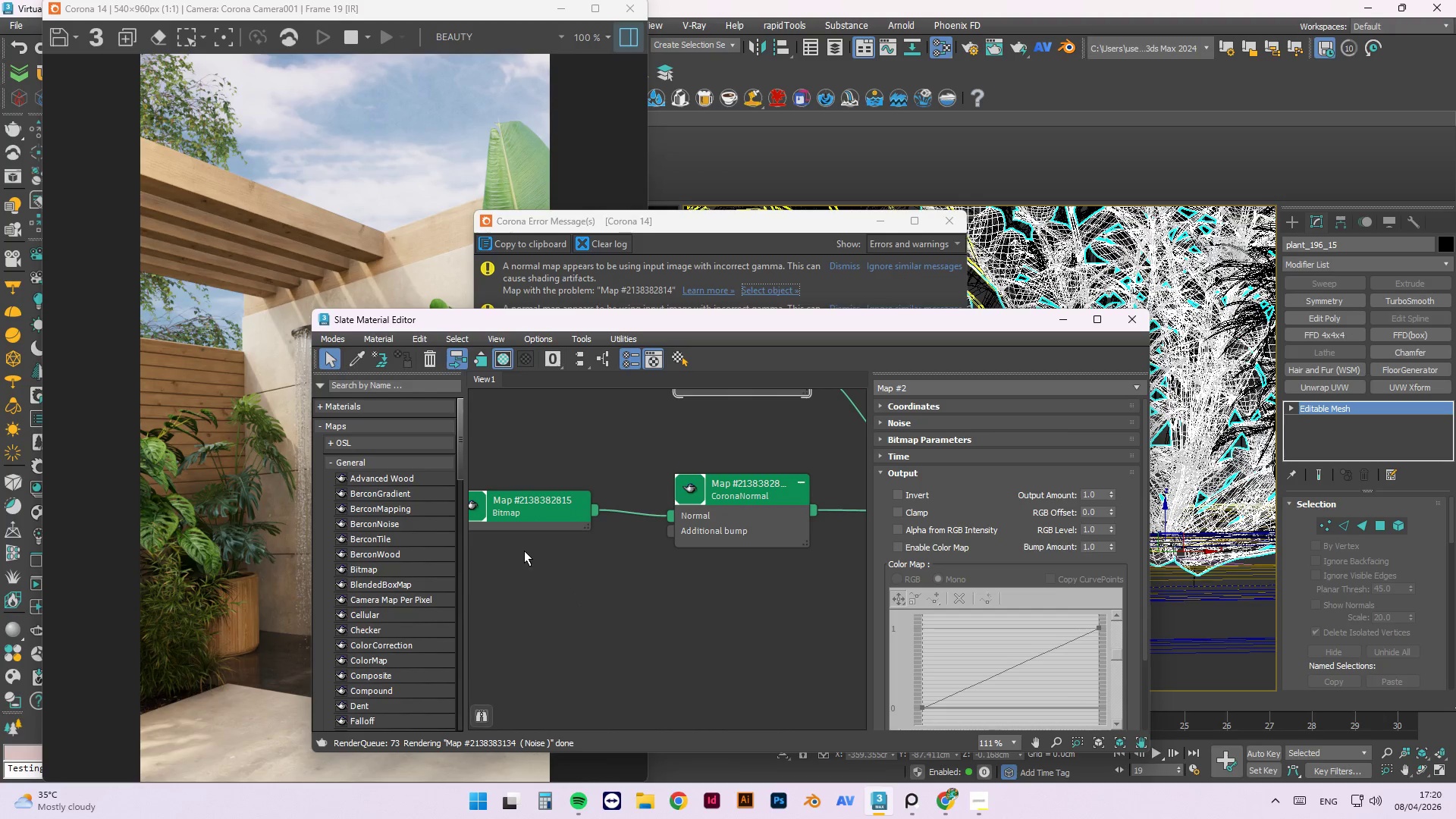 
left_click([525, 513])
 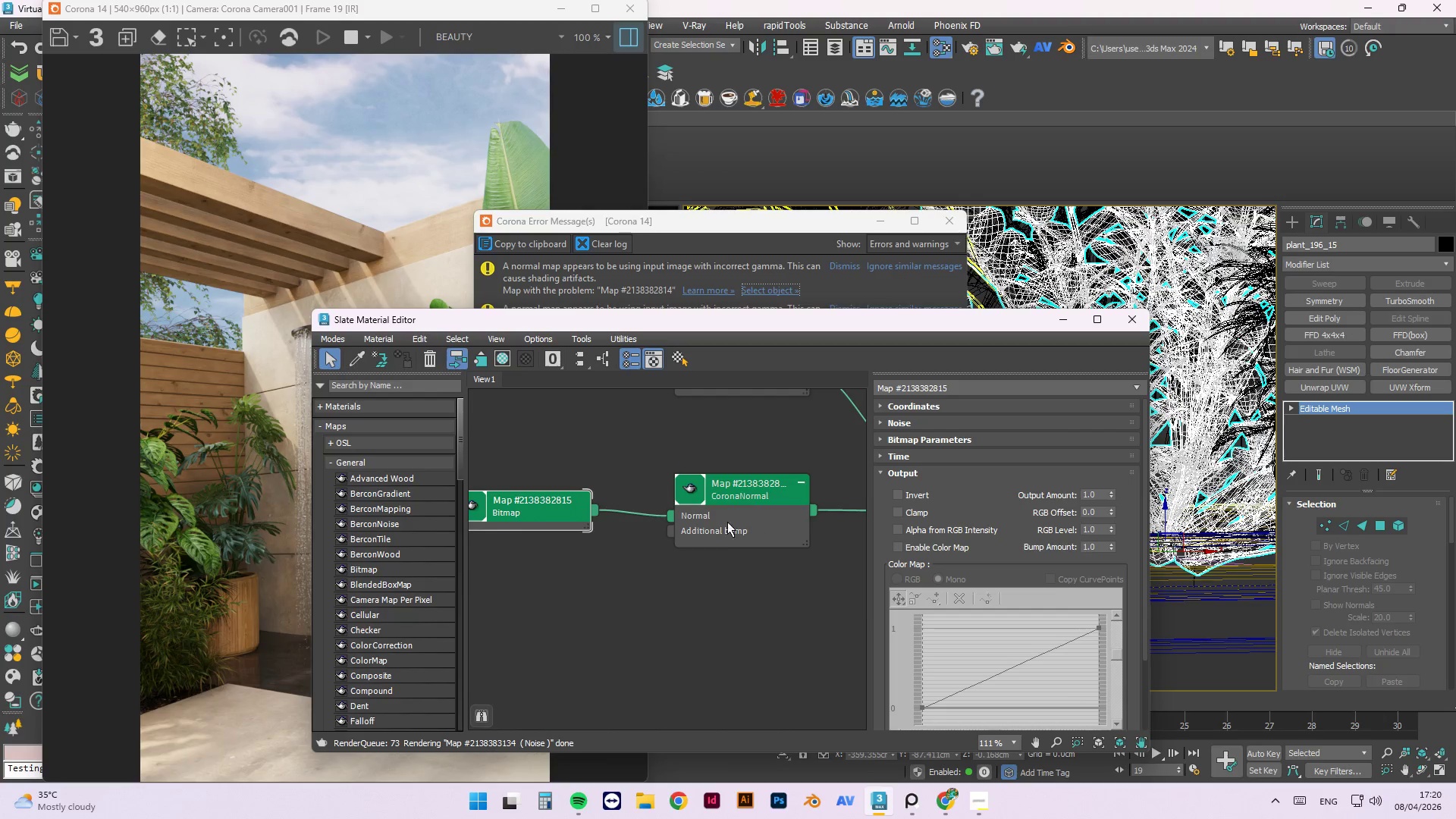 
left_click([669, 508])
 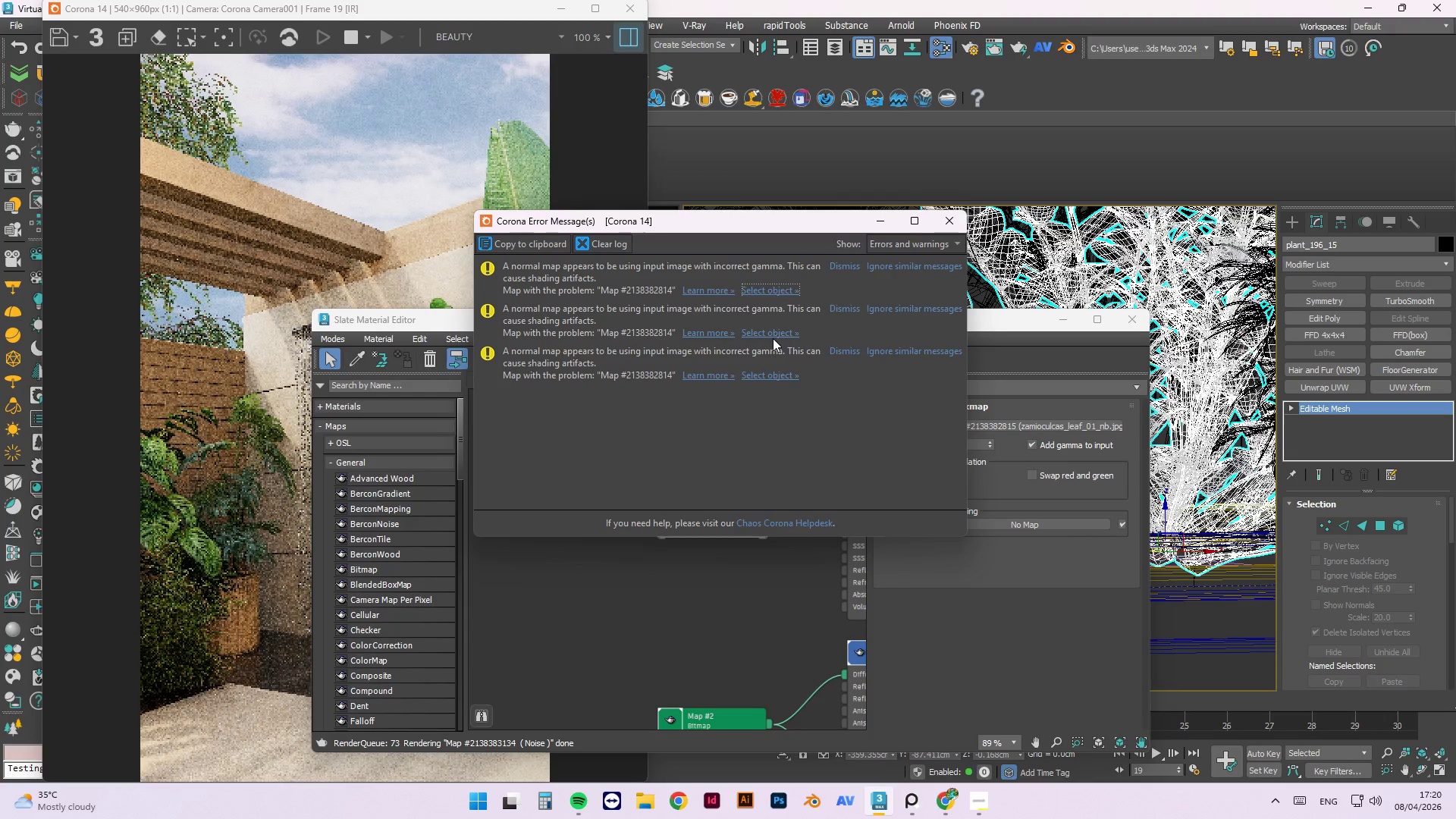 
scroll: coordinate [593, 502], scroll_direction: down, amount: 2.0
 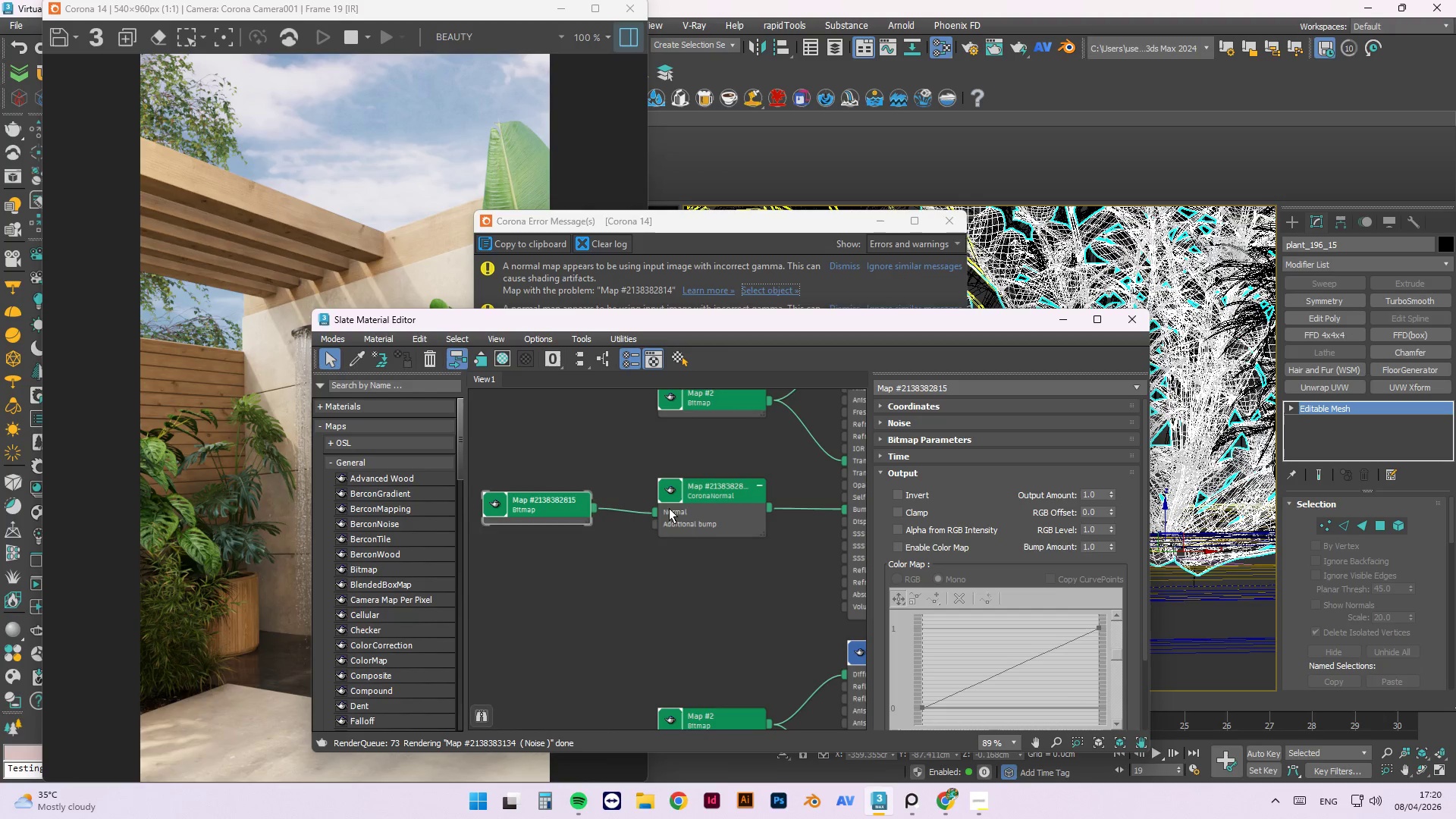 
wait(6.33)
 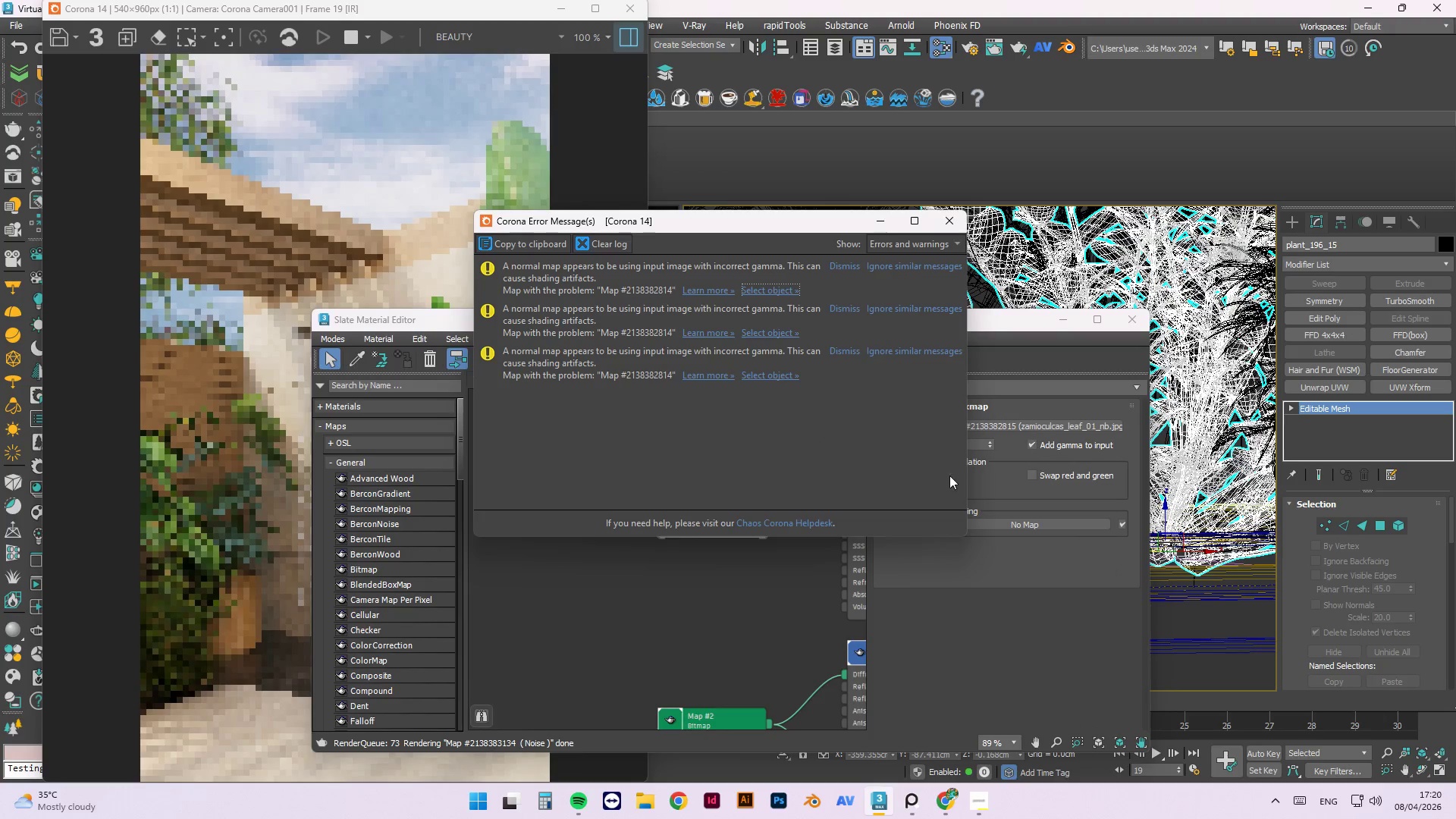 
left_click([752, 606])
 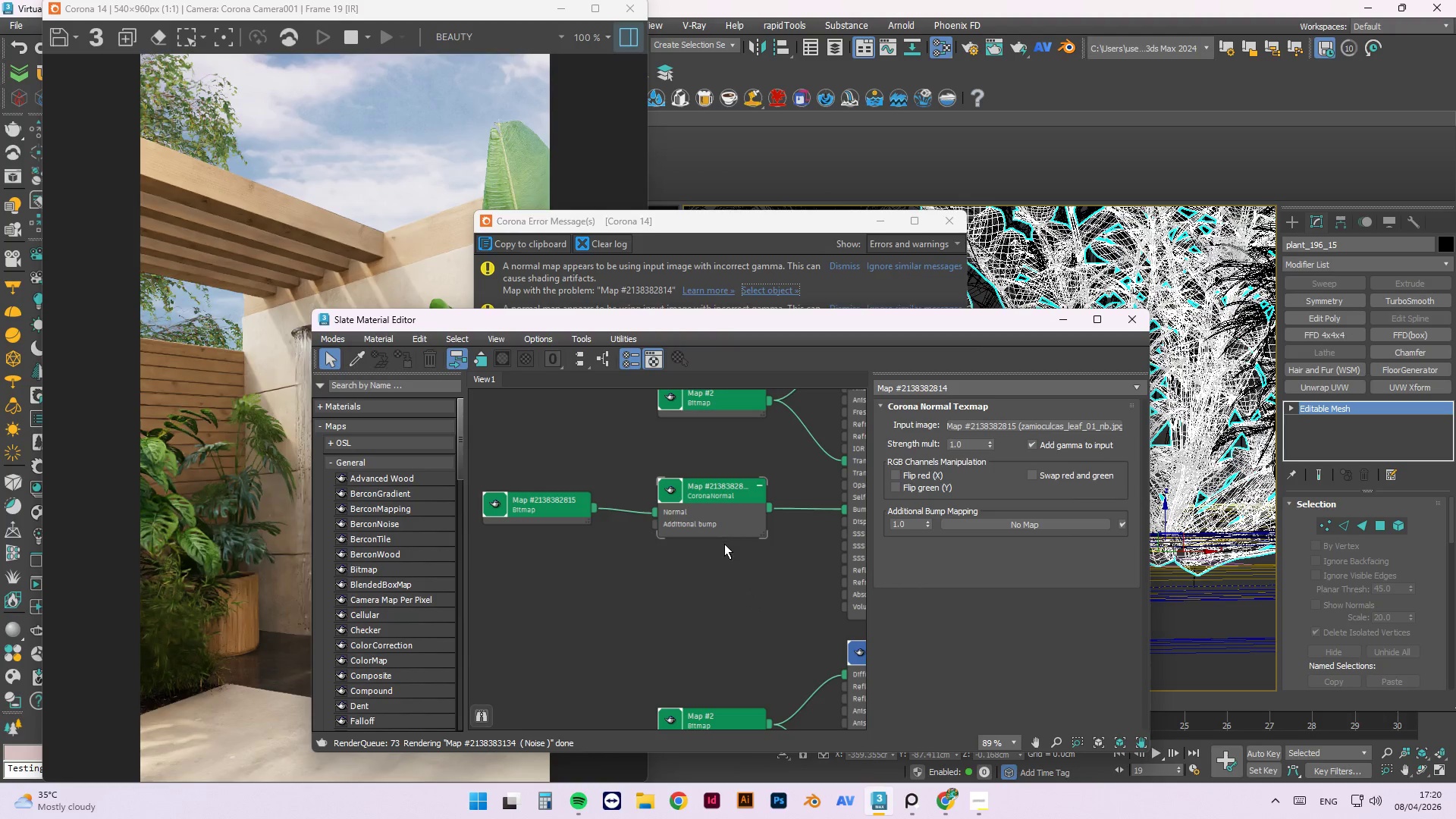 
left_click([730, 521])
 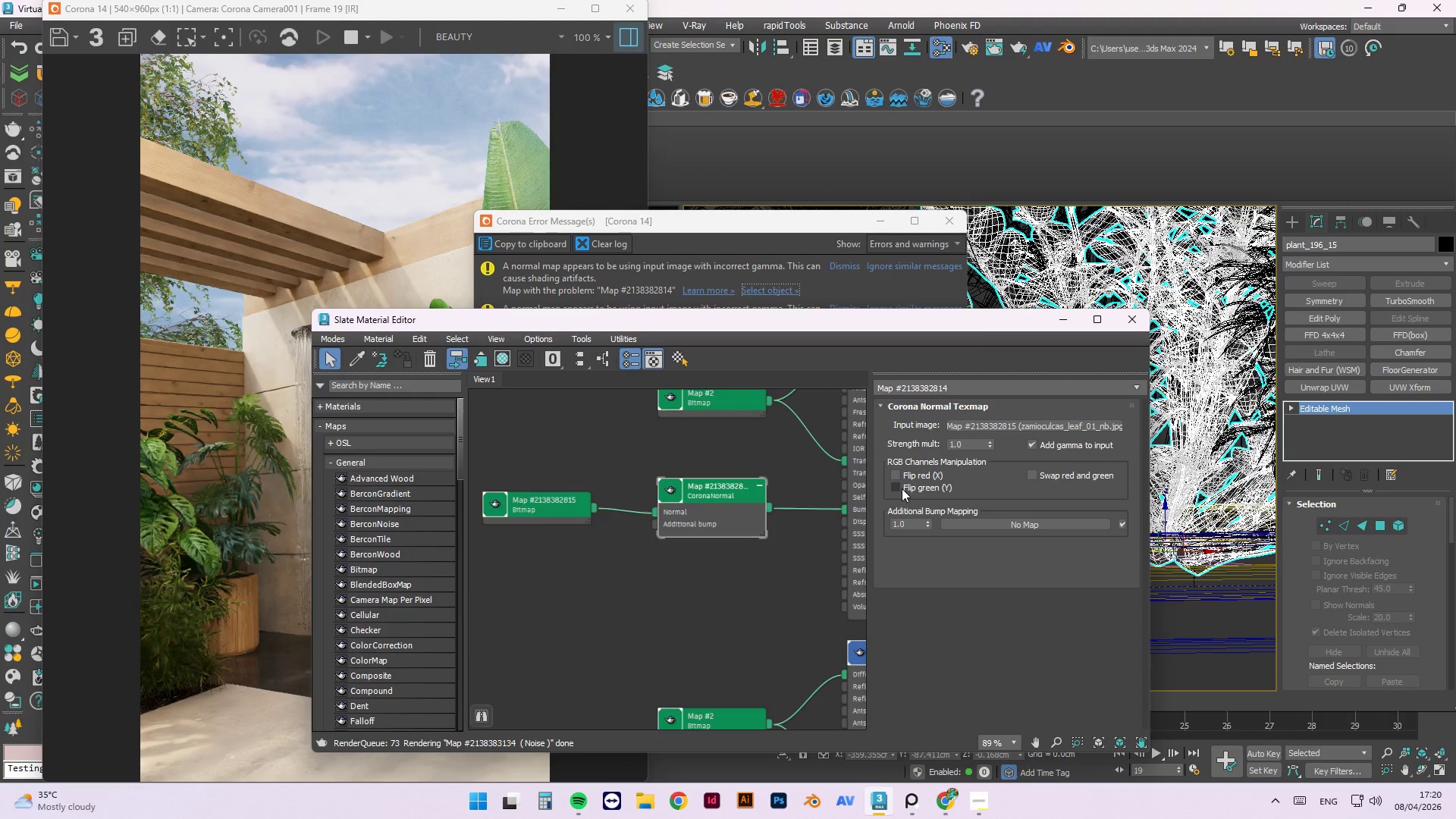 
wait(5.48)
 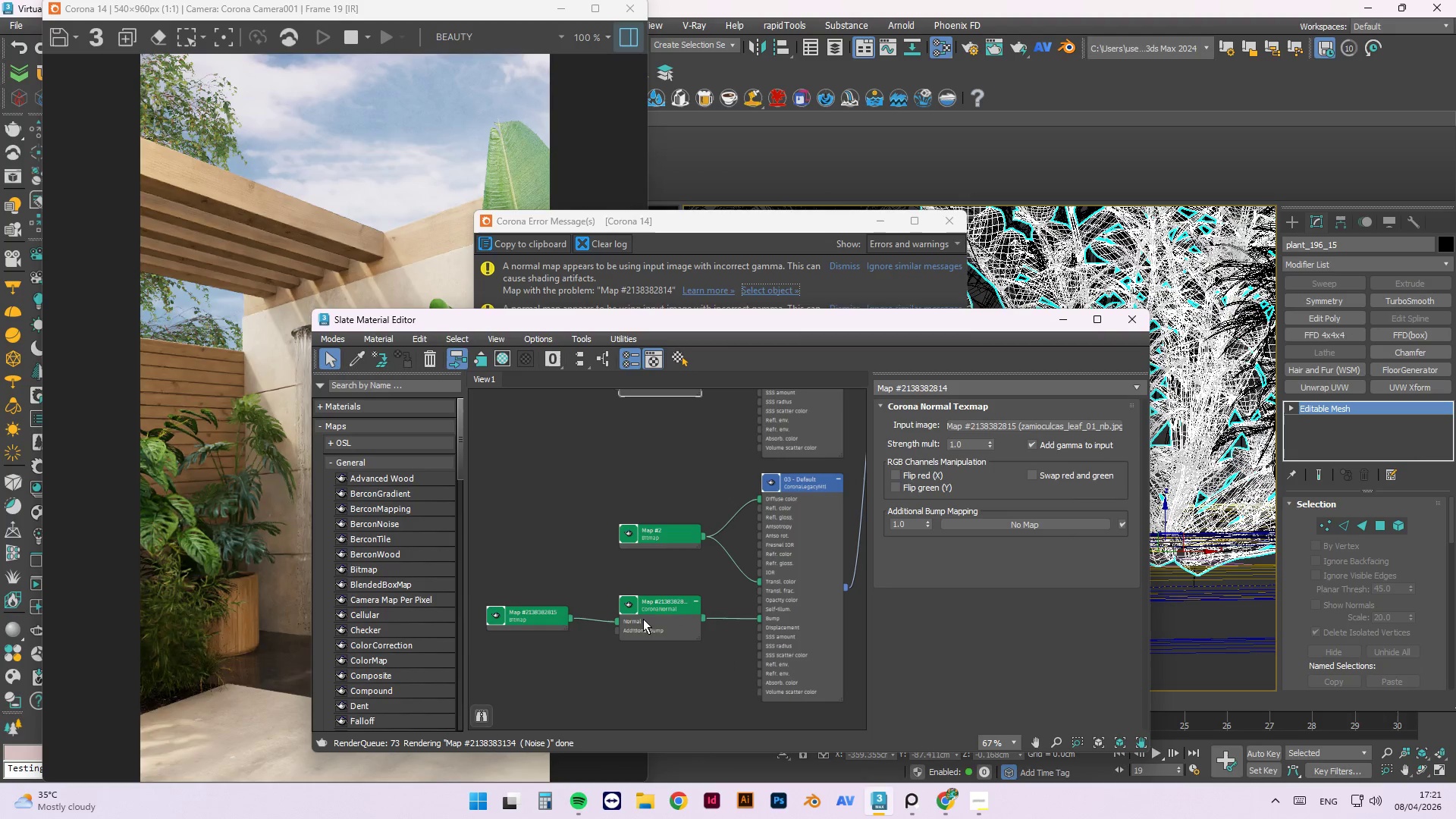 
left_click([642, 618])
 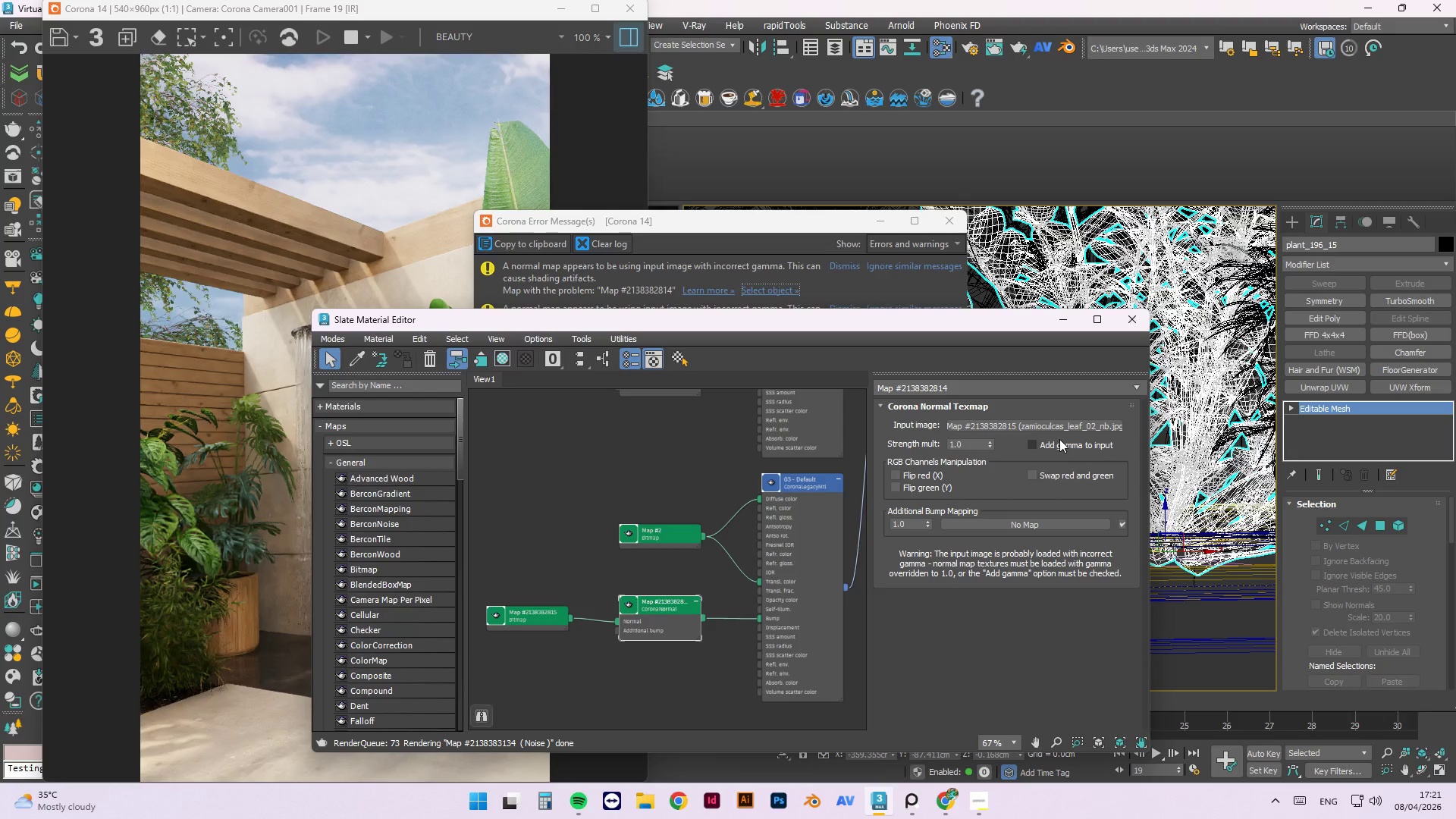 
scroll: coordinate [676, 628], scroll_direction: down, amount: 2.0
 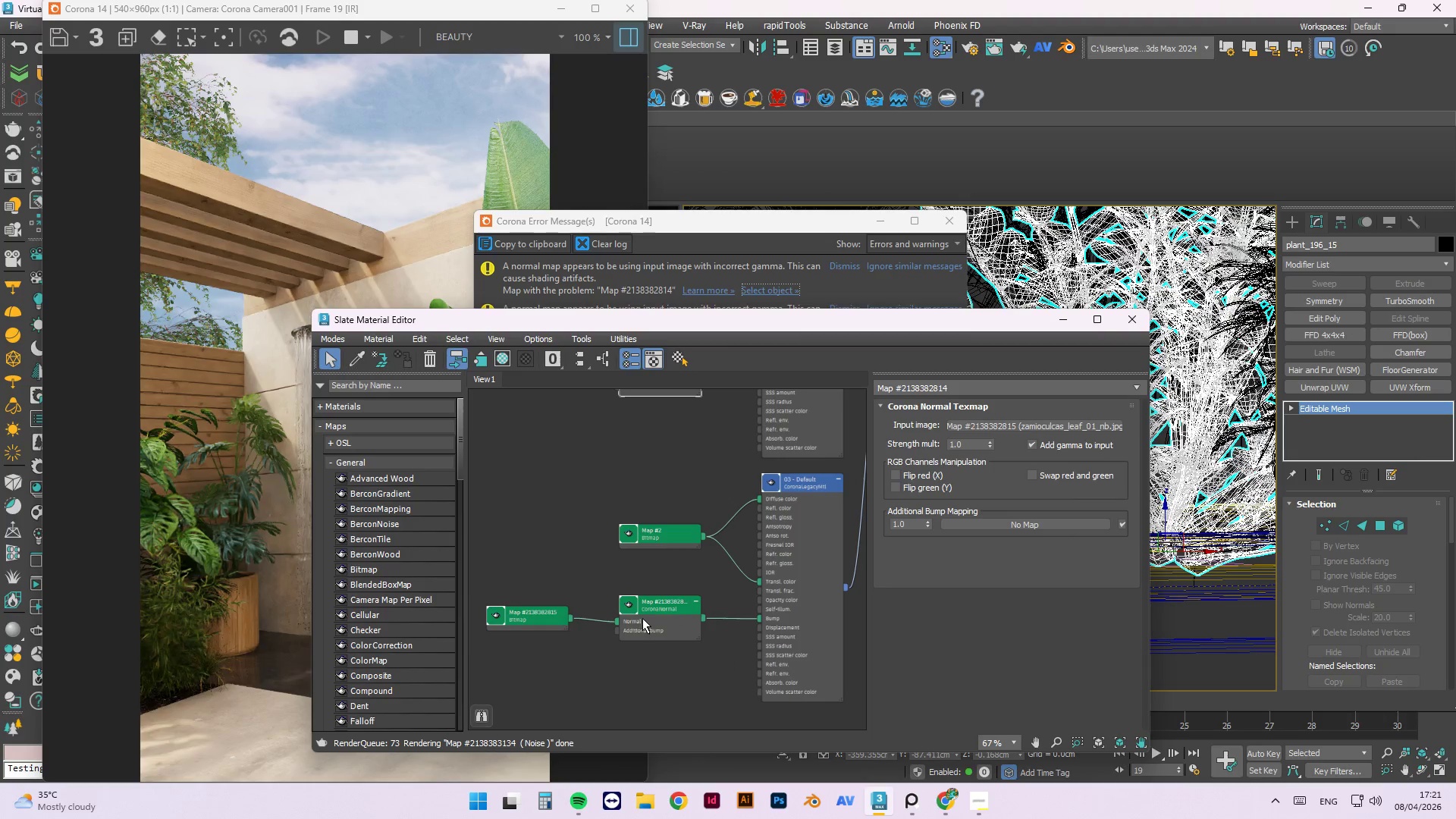 
left_click([1035, 441])
 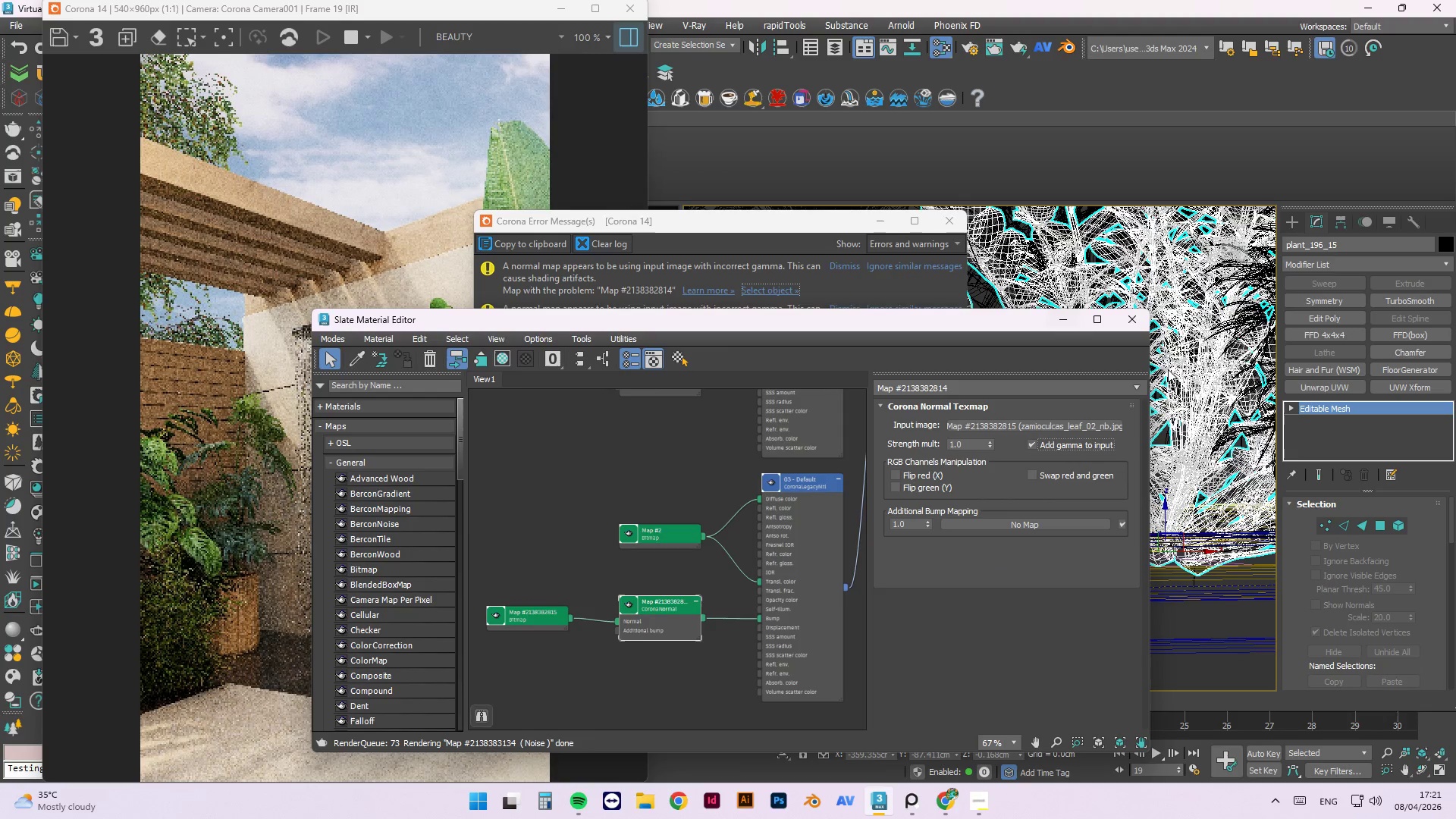 
left_click([1135, 324])
 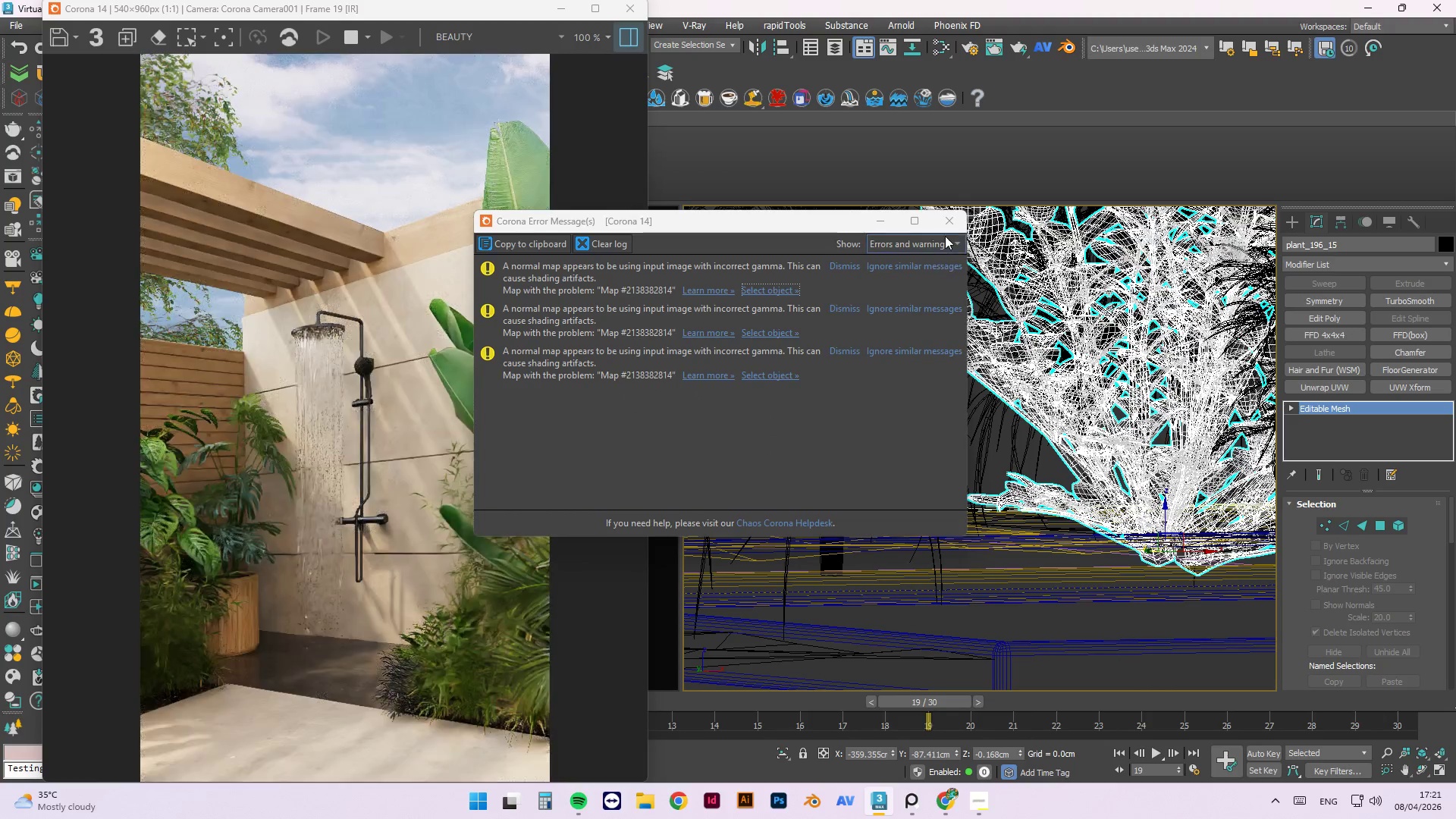 
left_click([945, 234])
 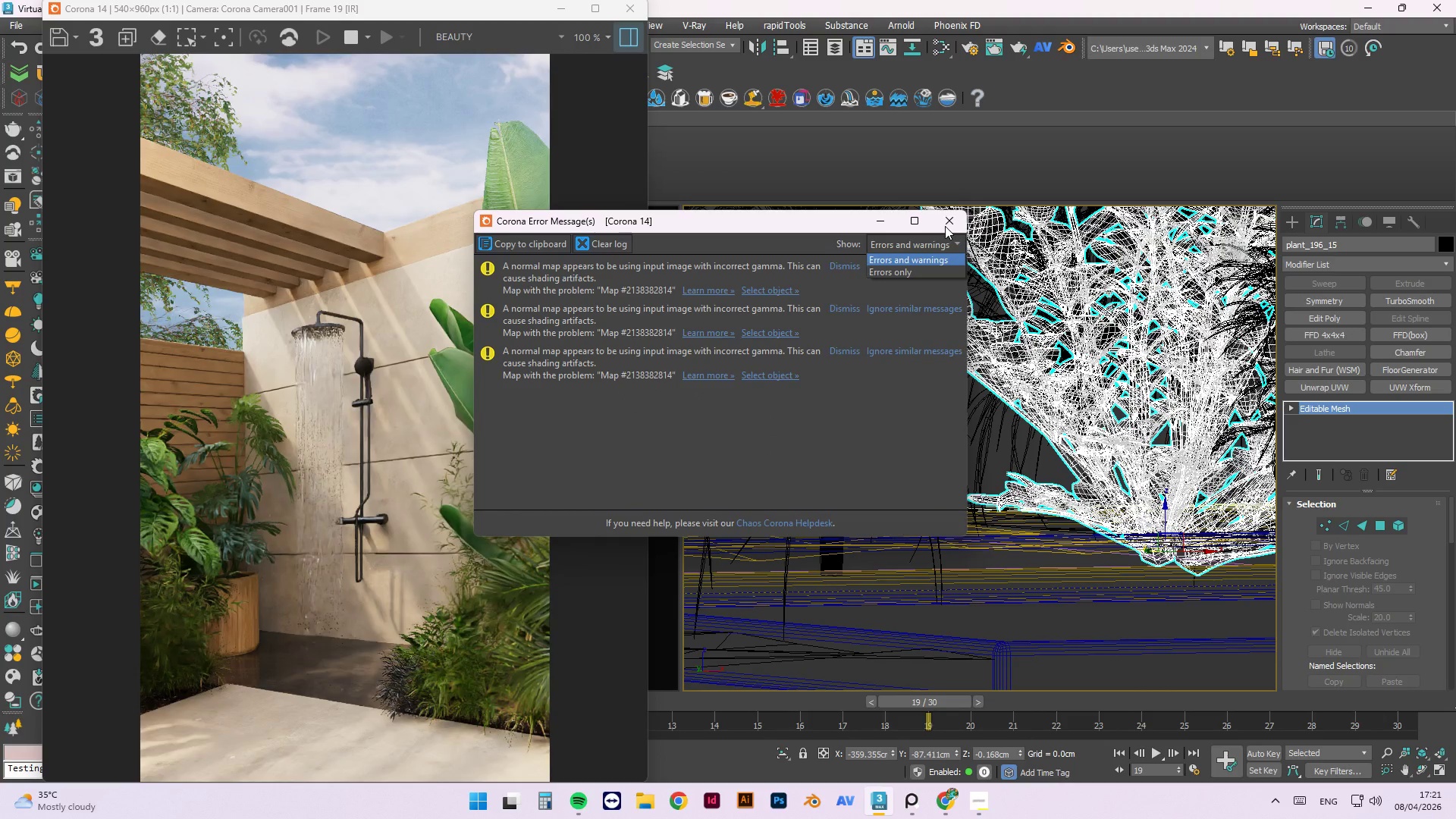 
left_click([950, 228])
 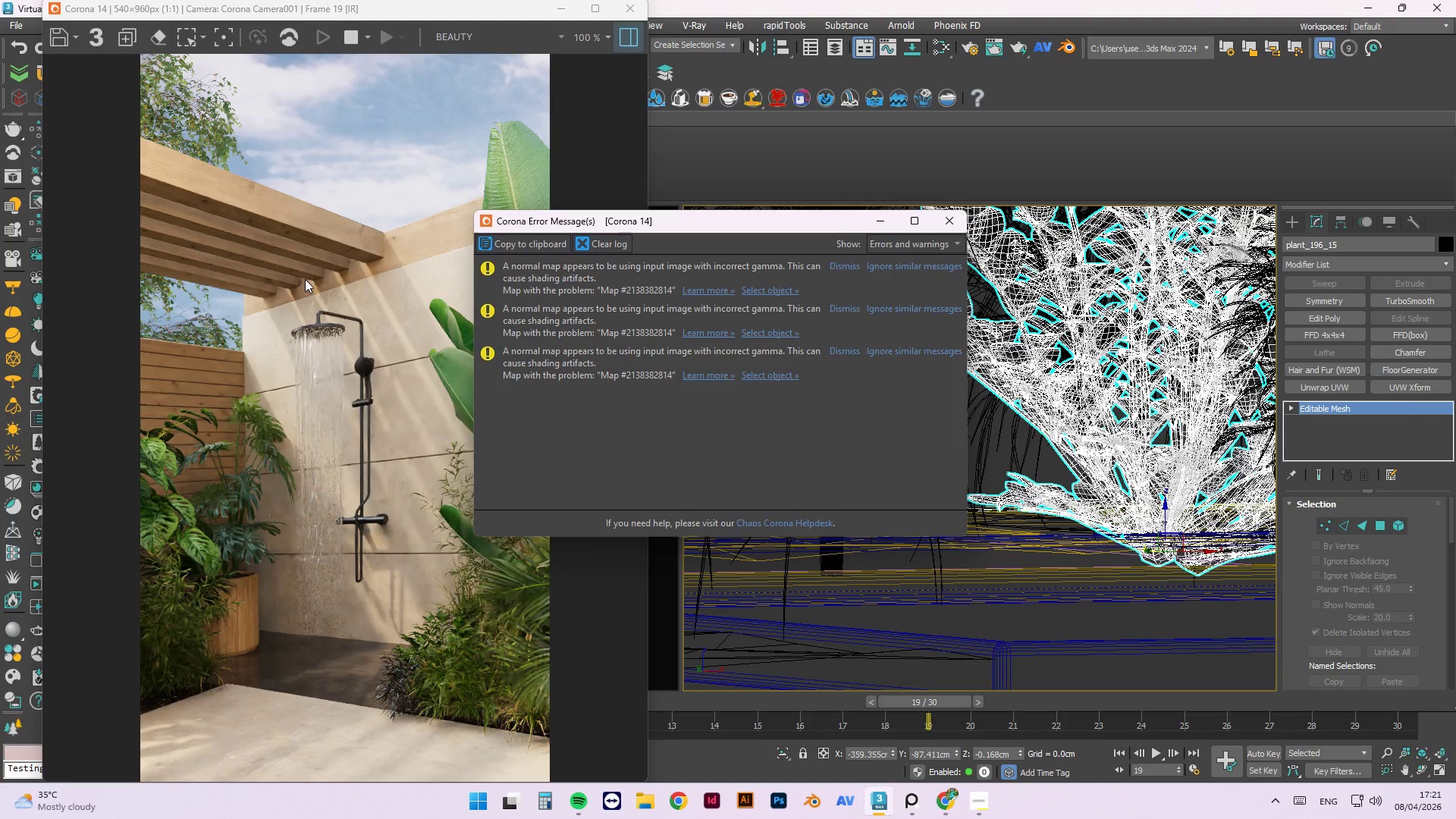 
wait(7.05)
 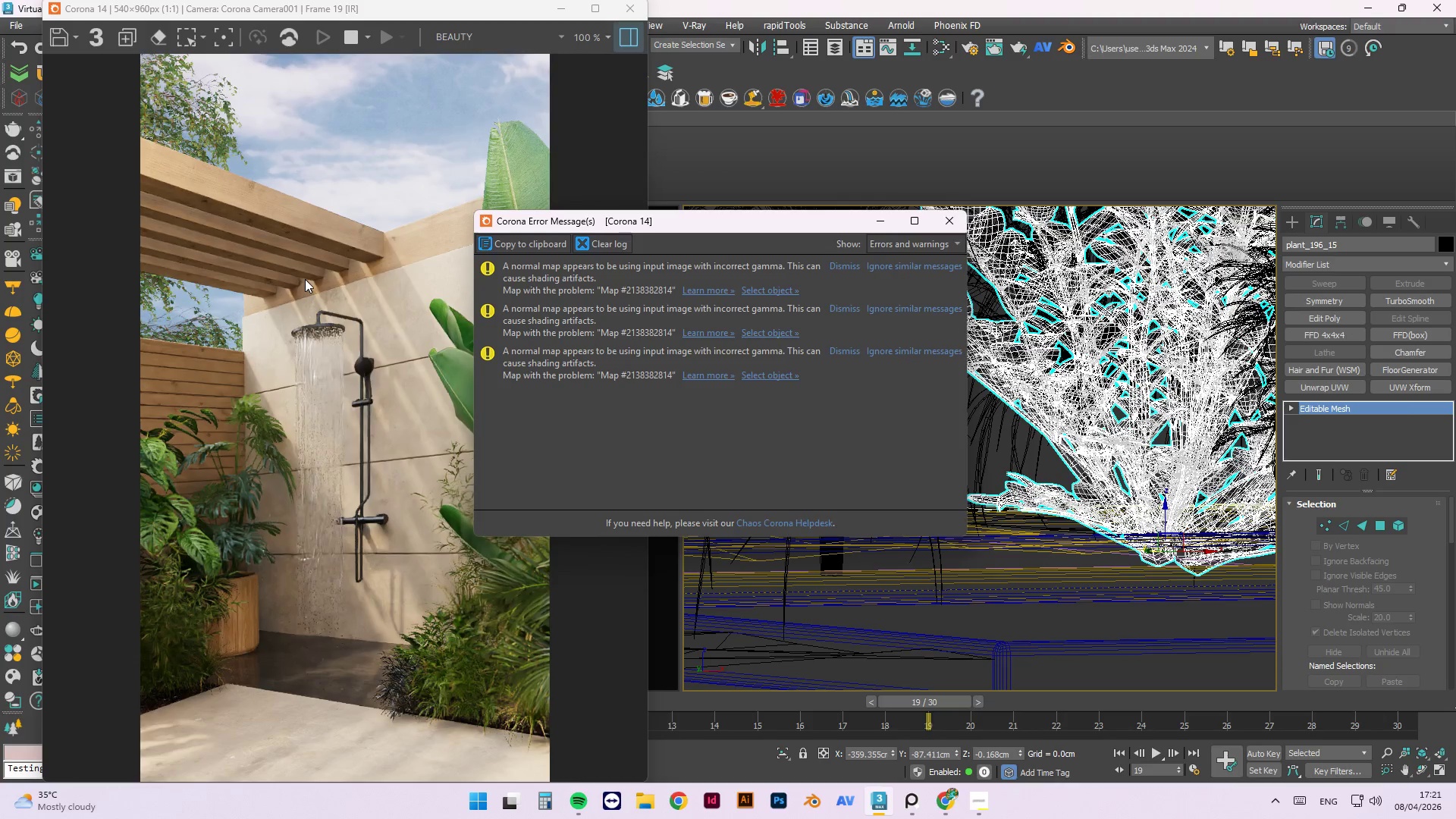 
scroll: coordinate [318, 337], scroll_direction: up, amount: 2.0
 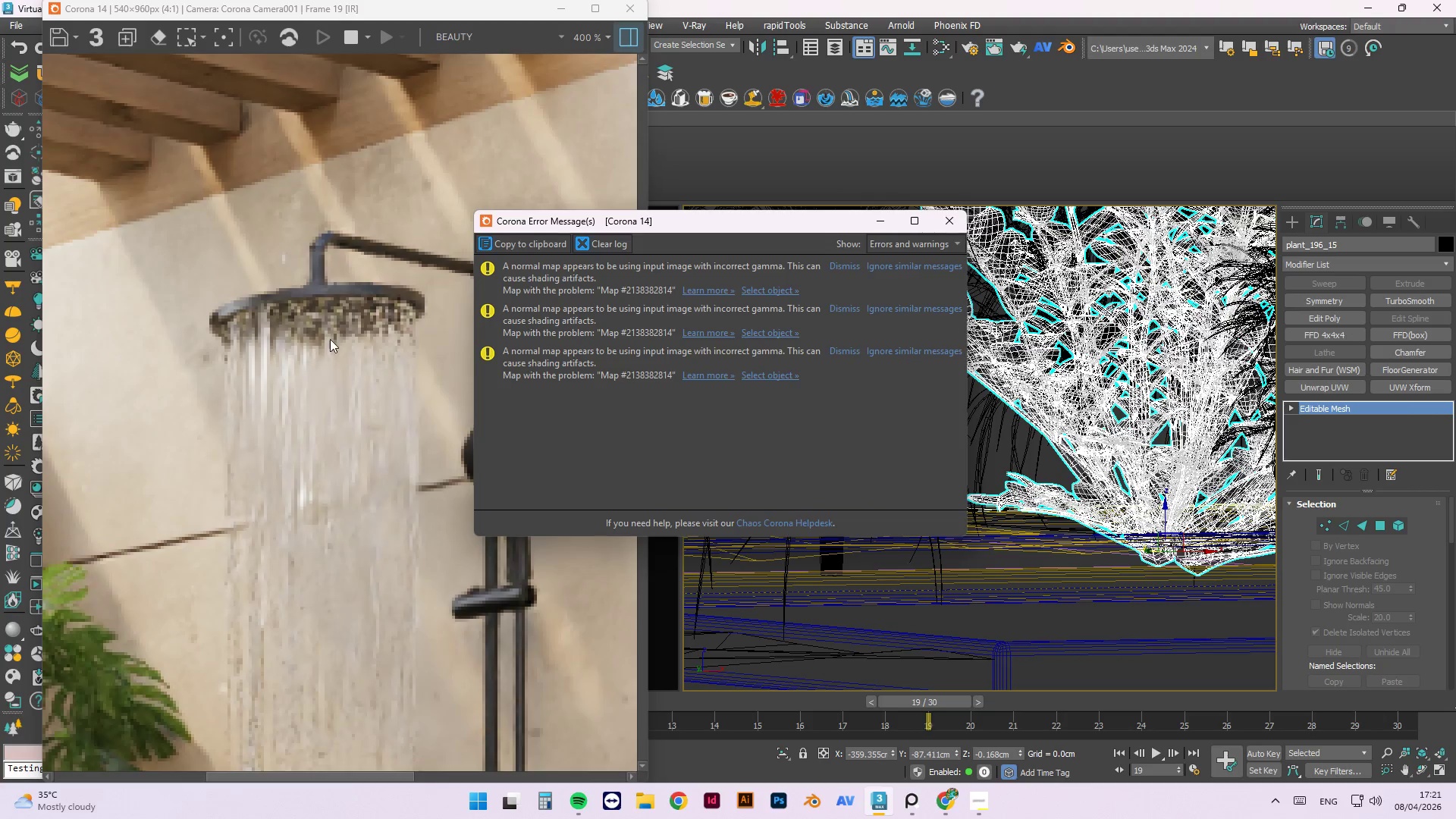 
scroll: coordinate [341, 286], scroll_direction: none, amount: 0.0
 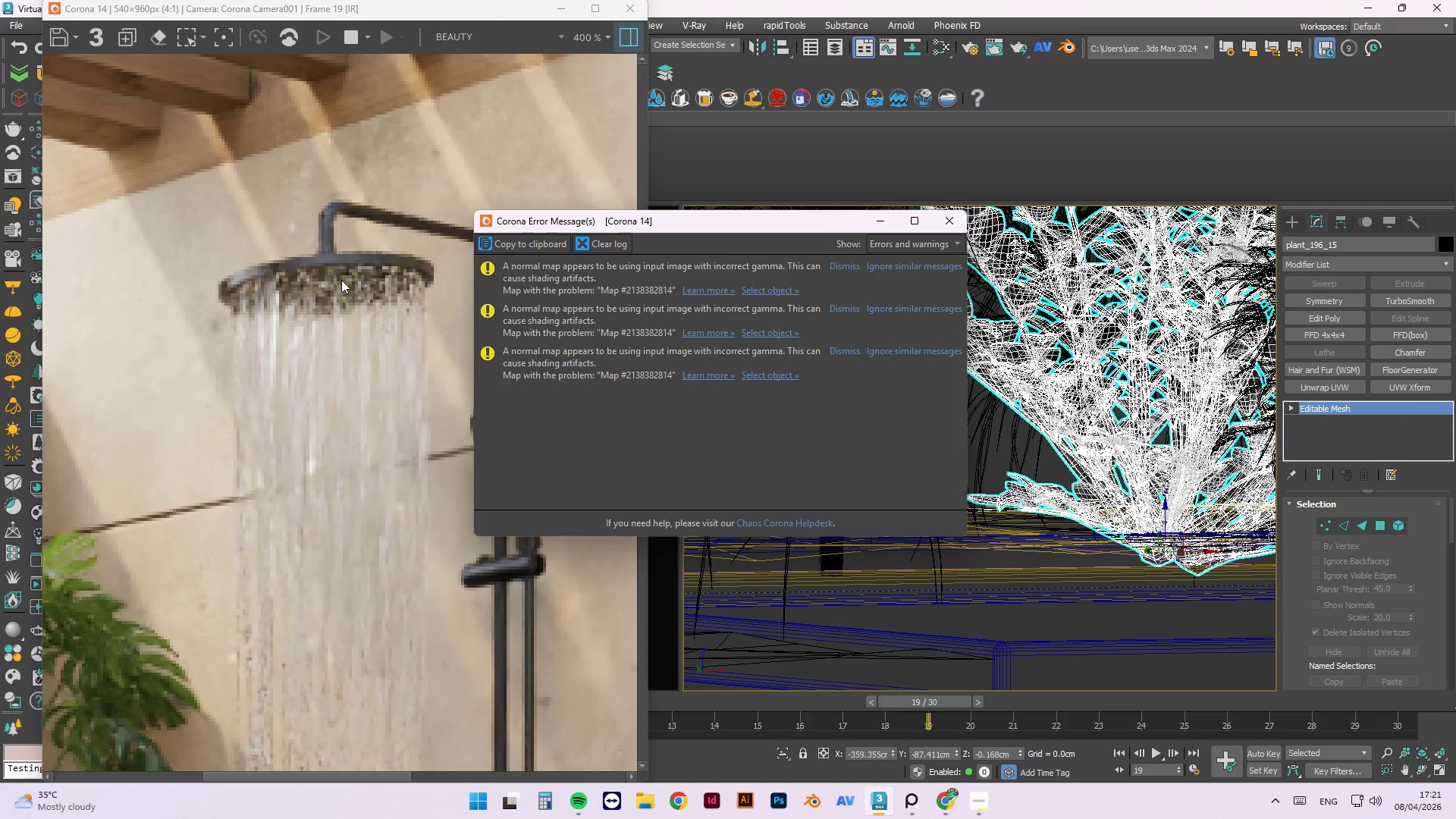 
scroll: coordinate [309, 325], scroll_direction: down, amount: 3.0
 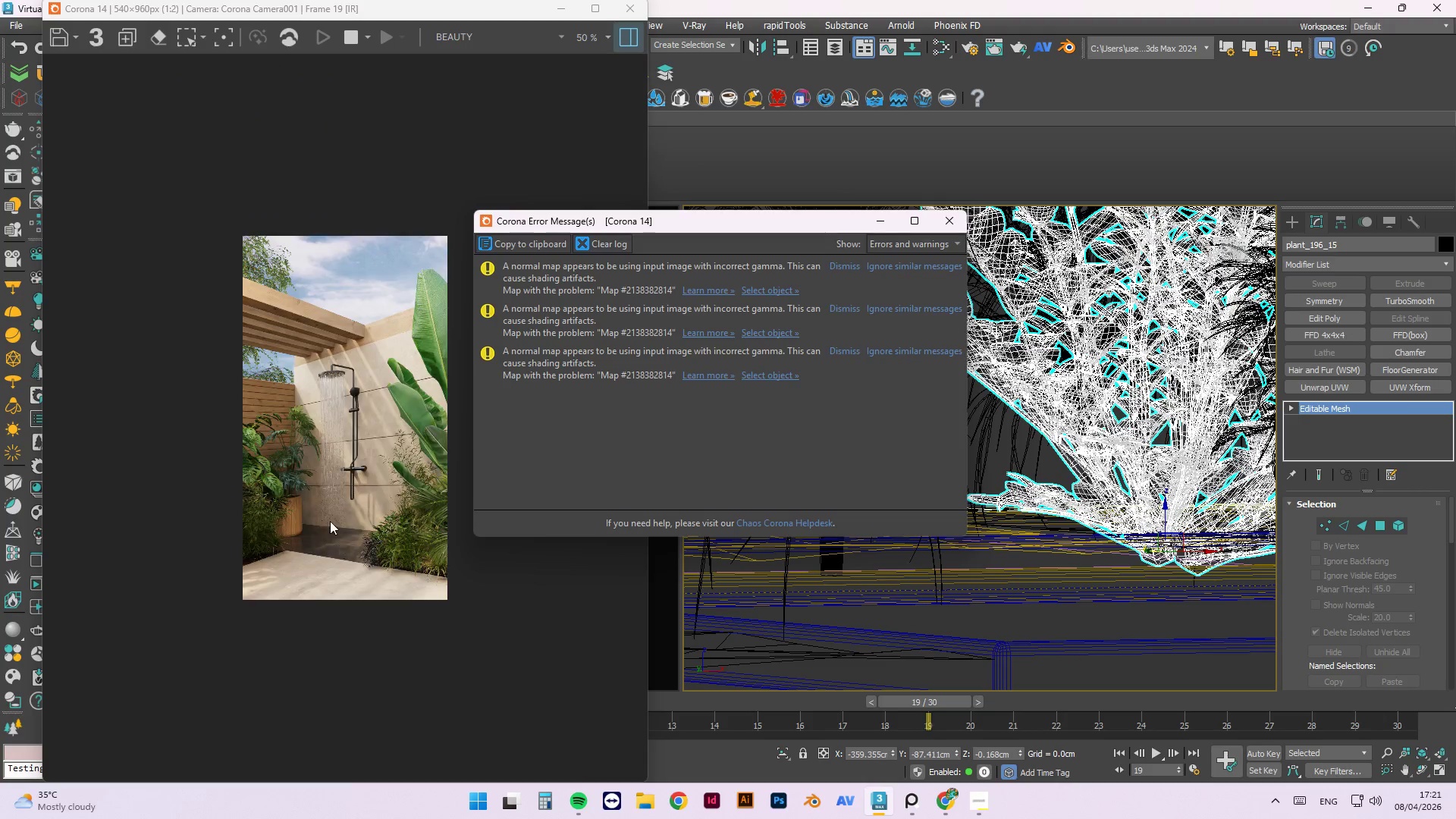 
scroll: coordinate [327, 513], scroll_direction: up, amount: 3.0
 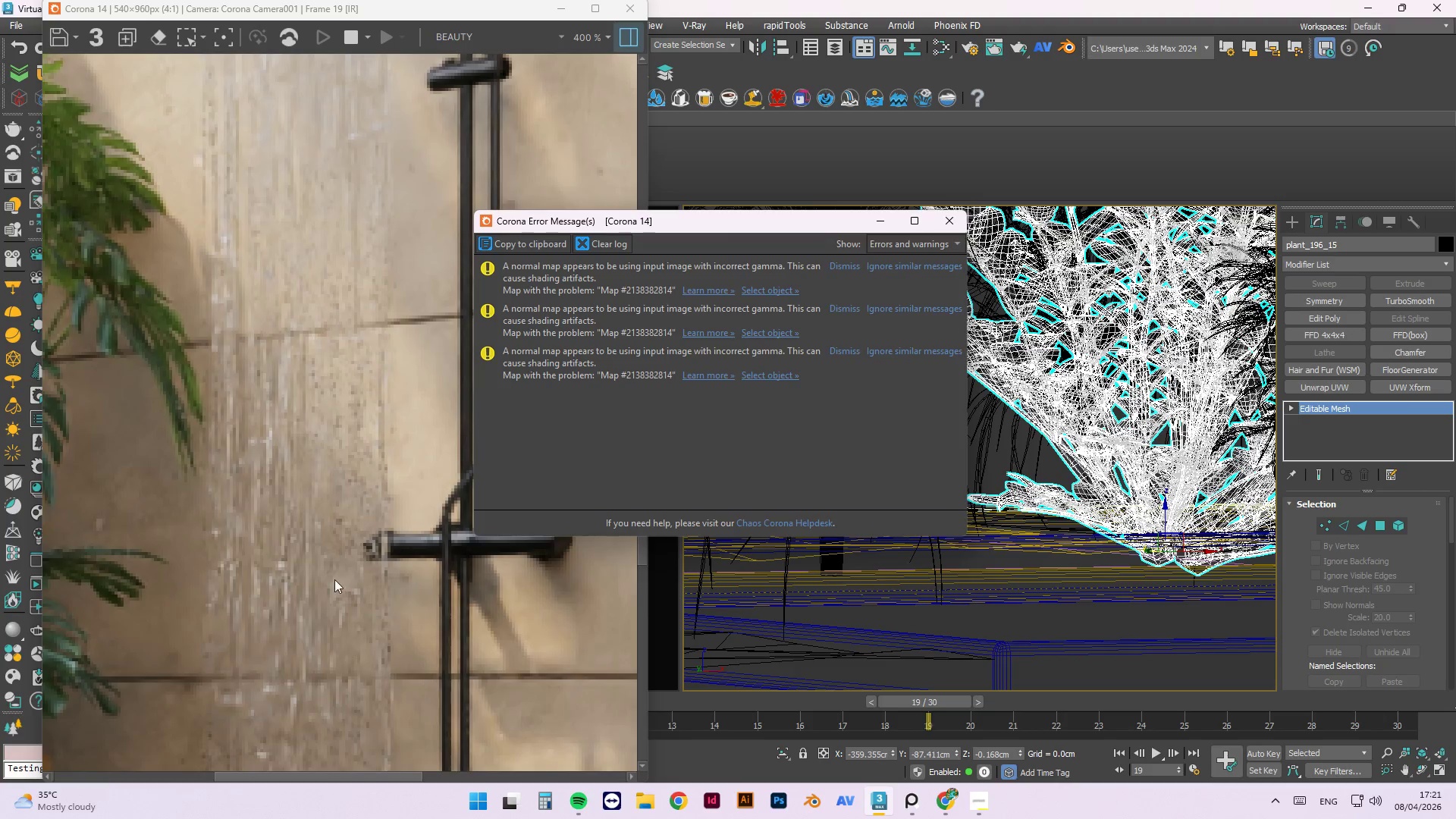 
scroll: coordinate [324, 536], scroll_direction: down, amount: 2.0
 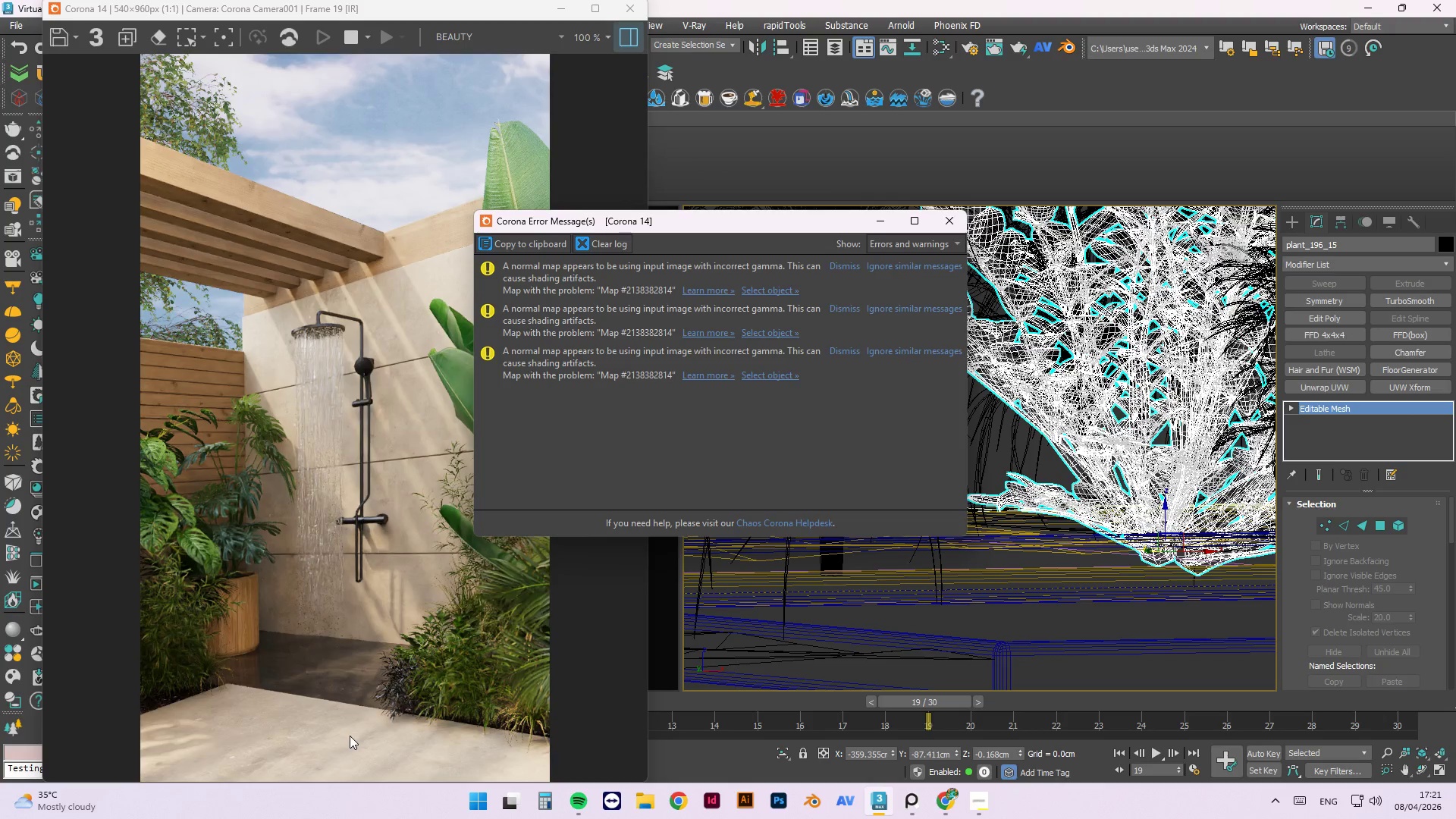 
scroll: coordinate [286, 604], scroll_direction: up, amount: 2.0
 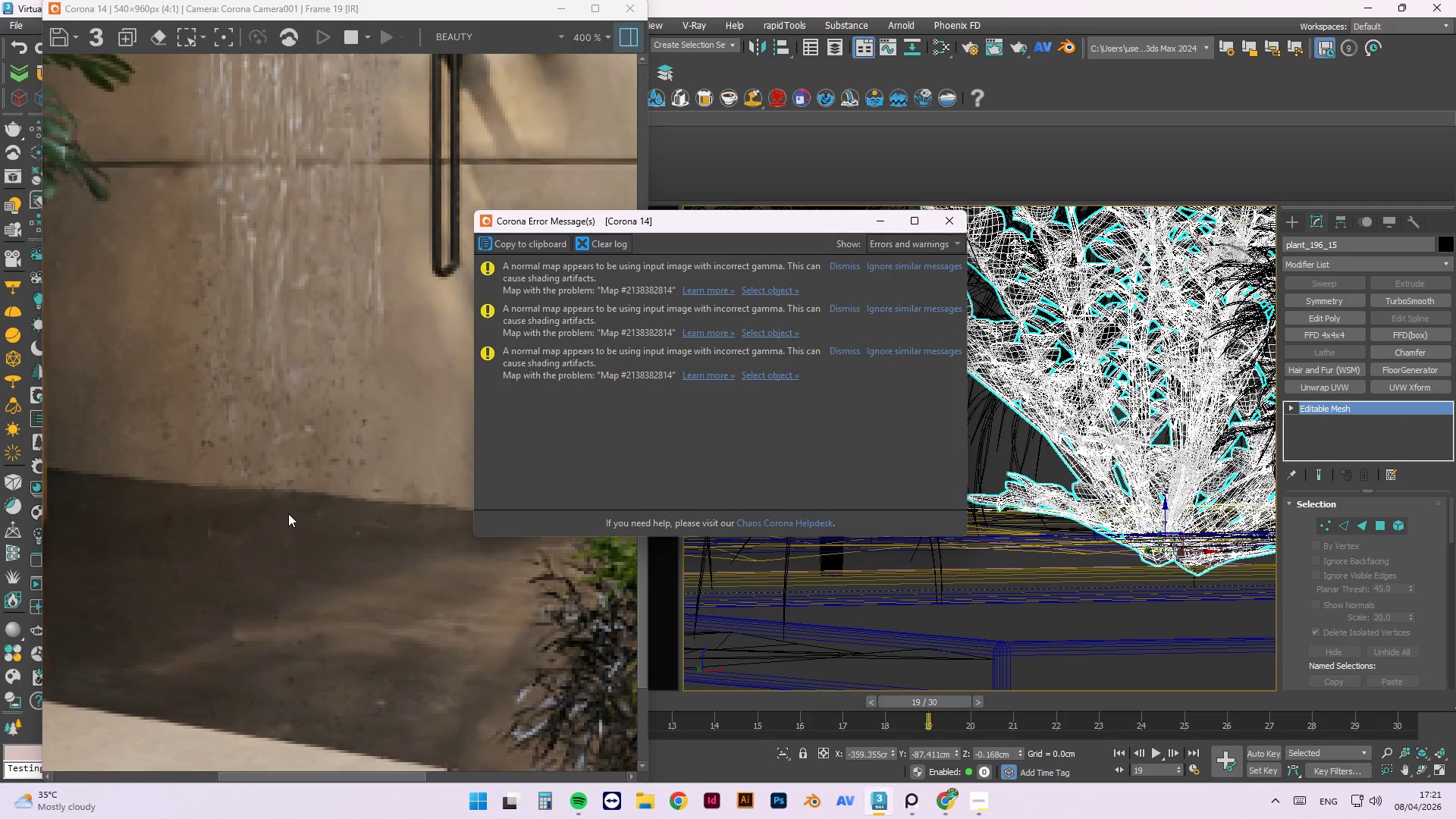 
scroll: coordinate [1043, 638], scroll_direction: down, amount: 10.0
 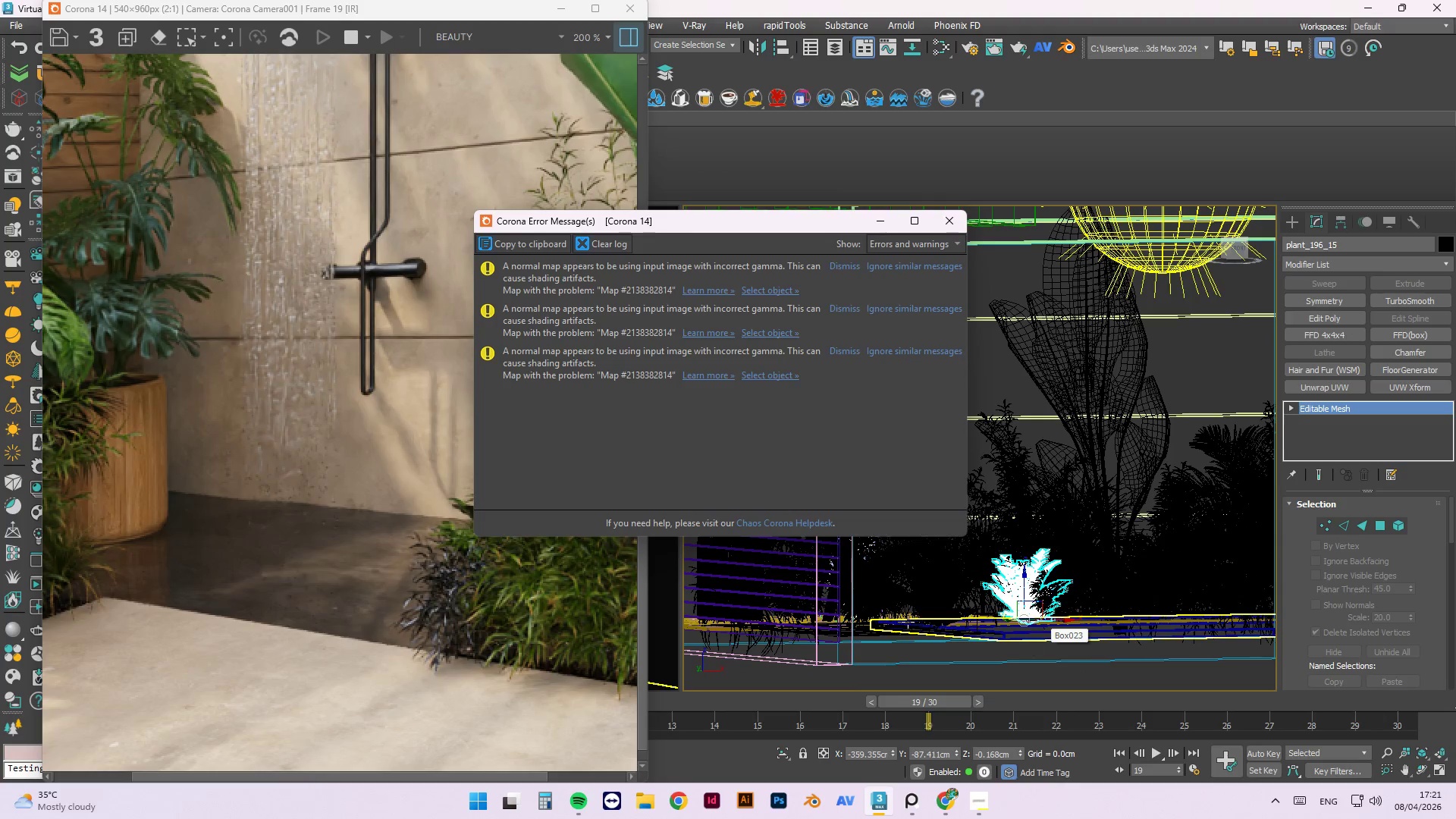 
scroll: coordinate [931, 639], scroll_direction: up, amount: 2.0
 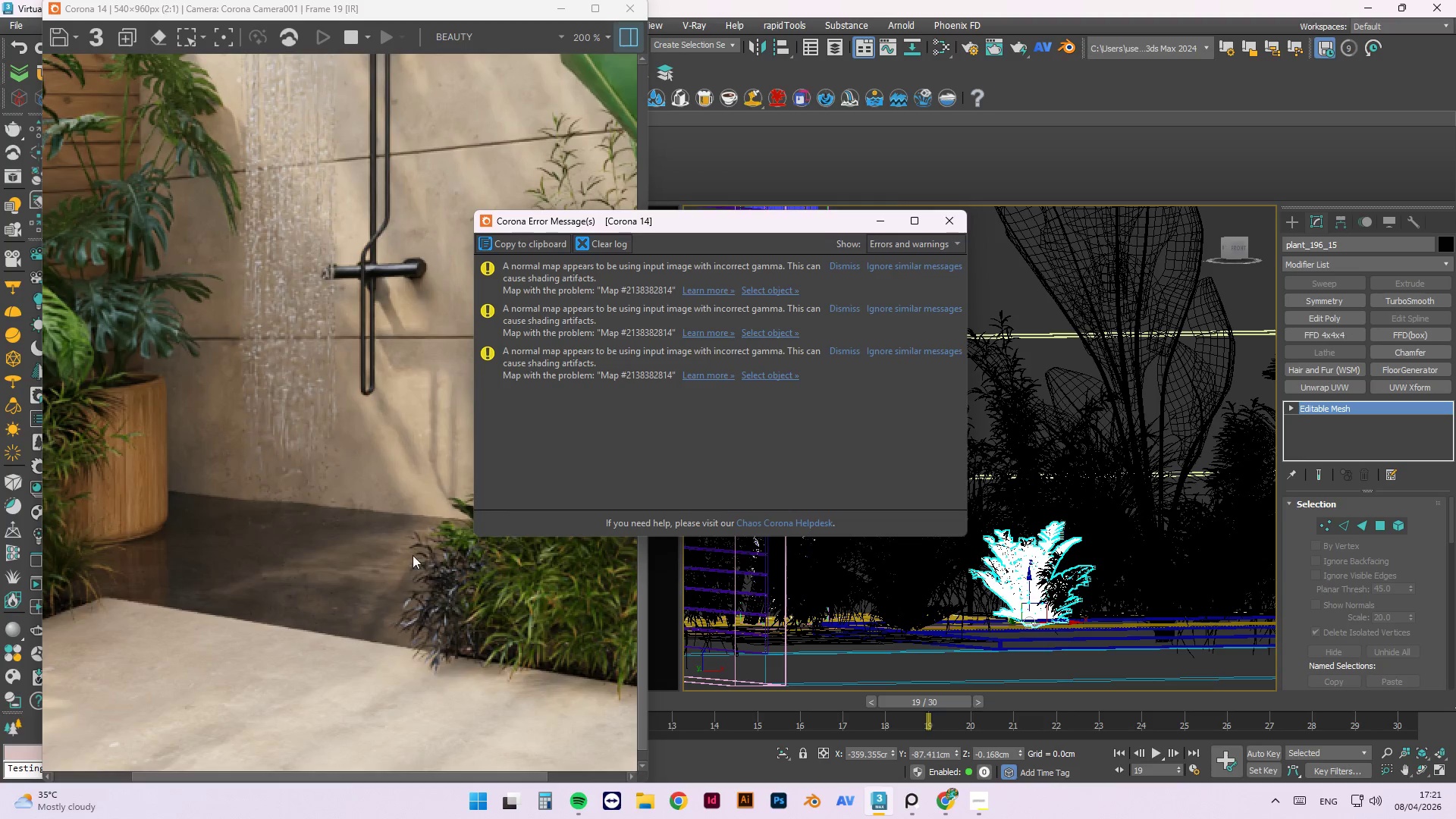 
scroll: coordinate [336, 579], scroll_direction: down, amount: 5.0
 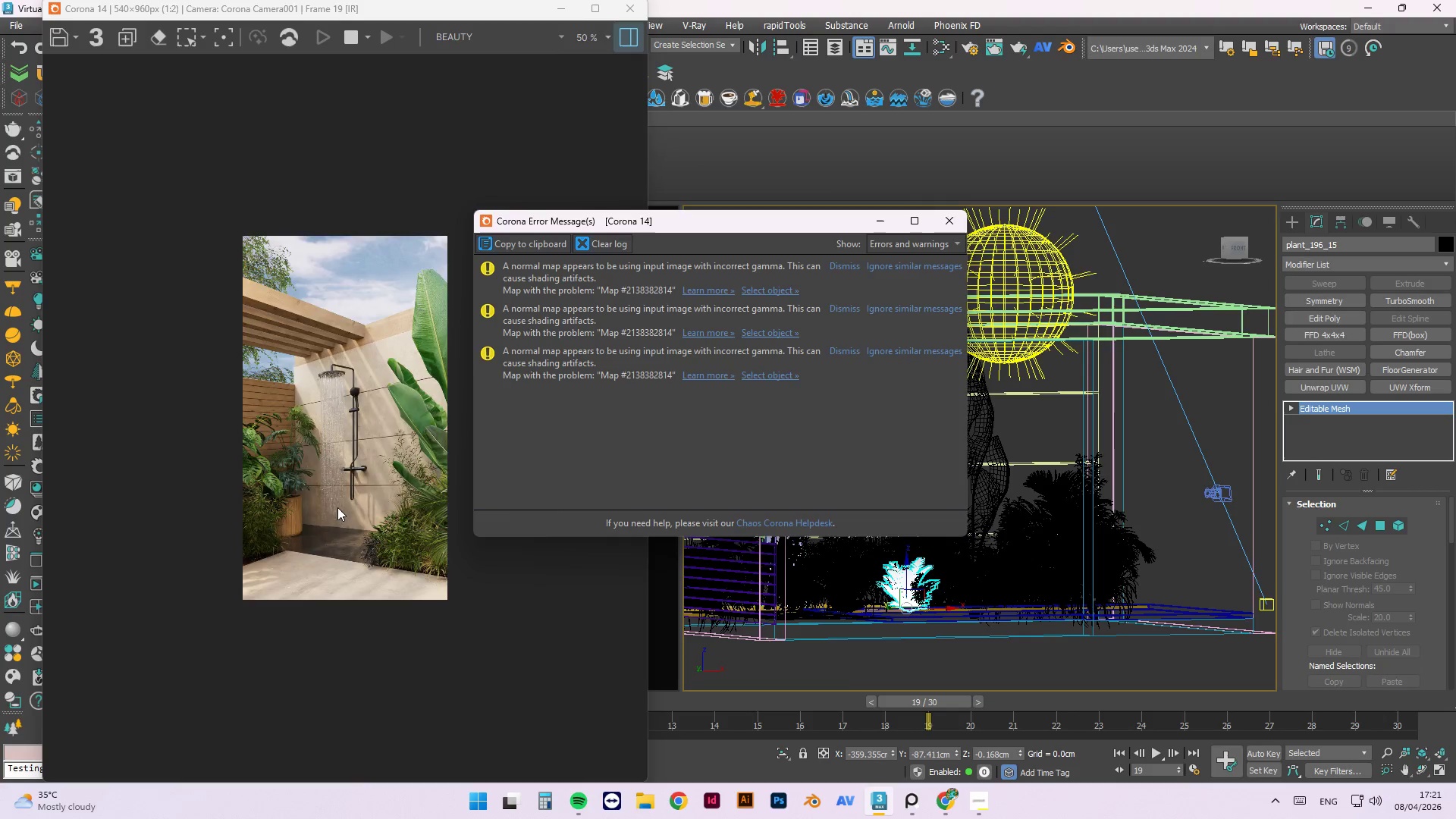 
scroll: coordinate [337, 504], scroll_direction: up, amount: 1.0
 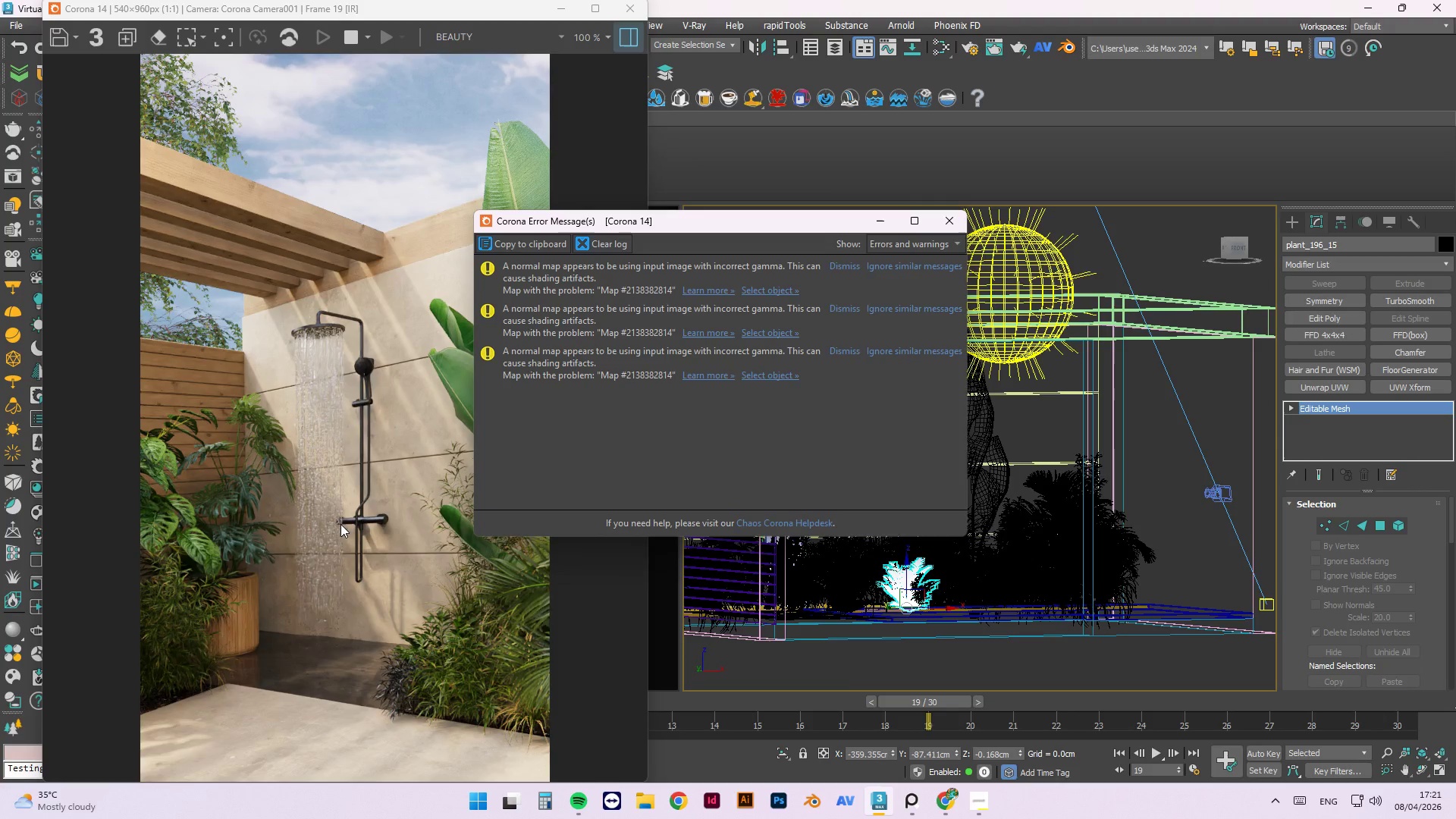 
scroll: coordinate [849, 649], scroll_direction: down, amount: 3.0
 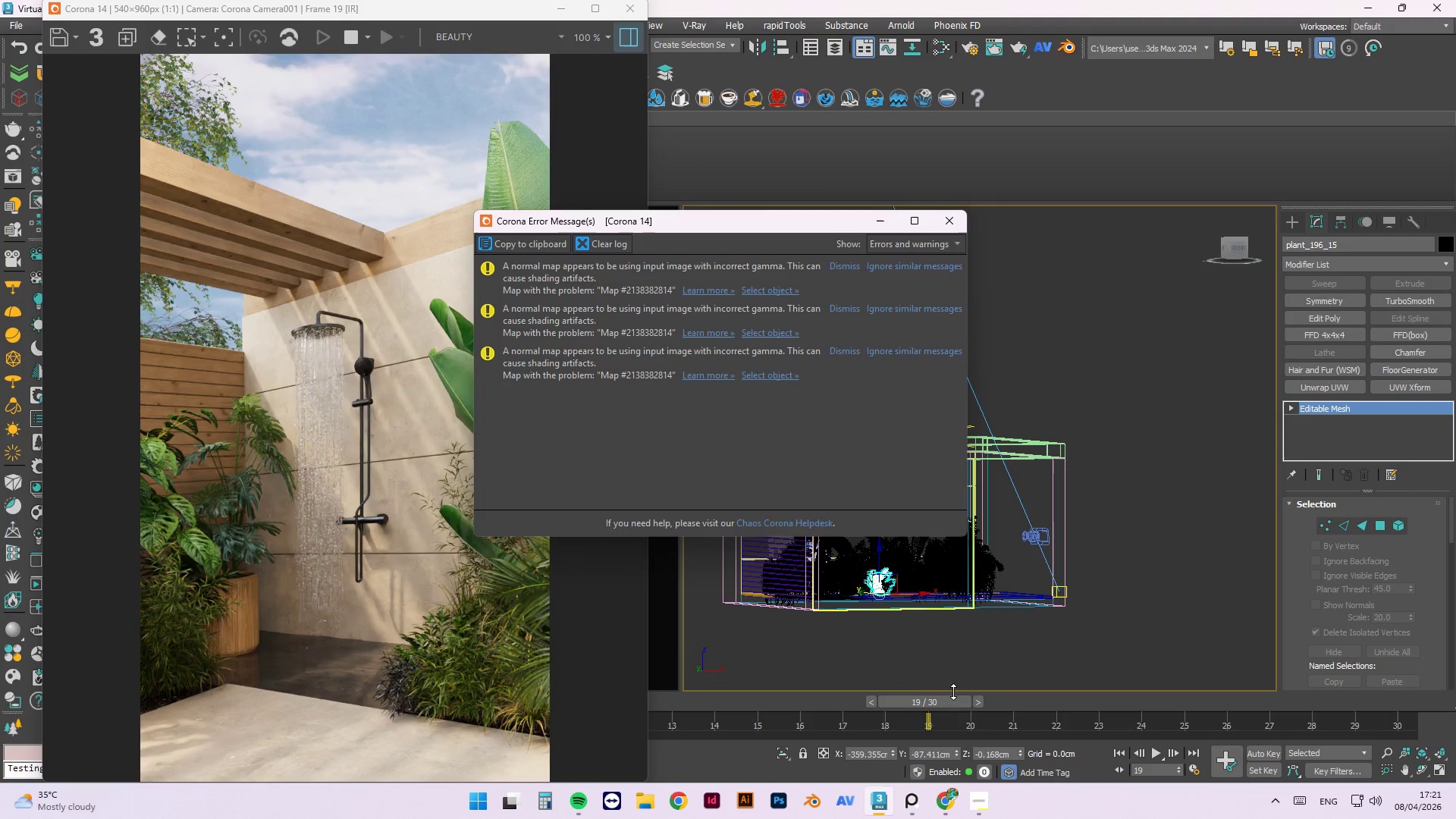 
hold_key(key=AltLeft, duration=1.27)
 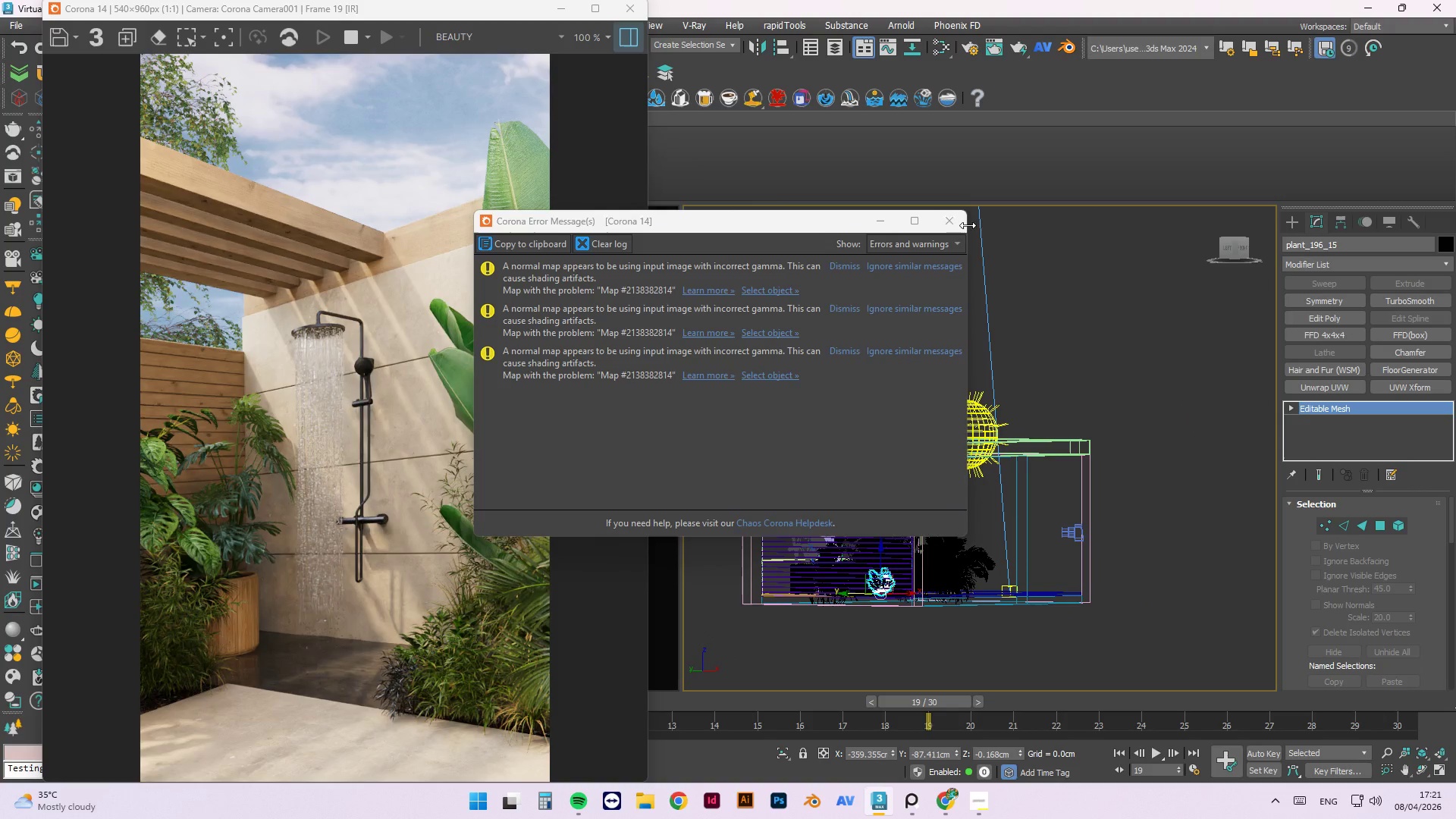 
left_click([962, 224])
 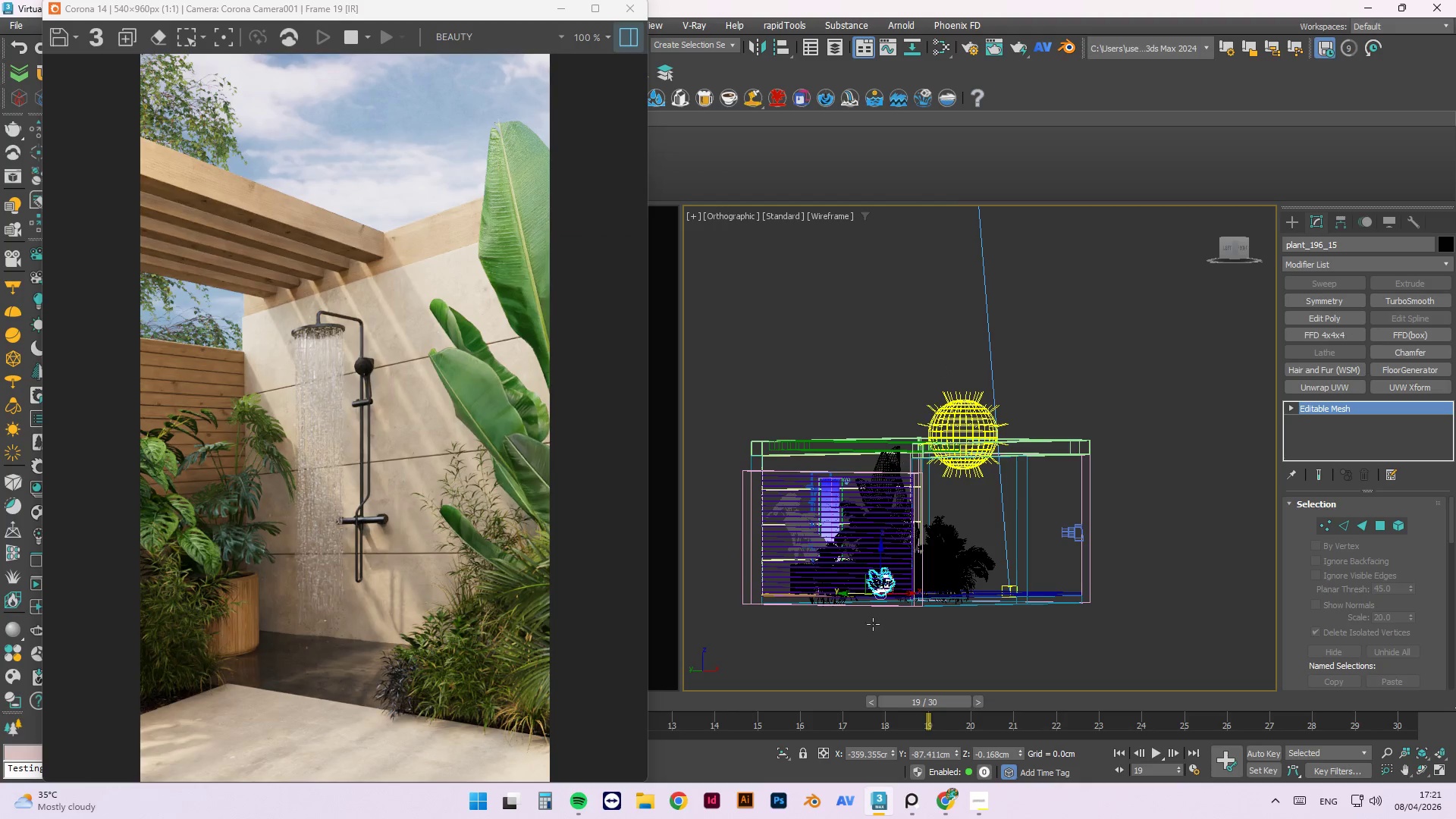 
hold_key(key=AltLeft, duration=1.38)
 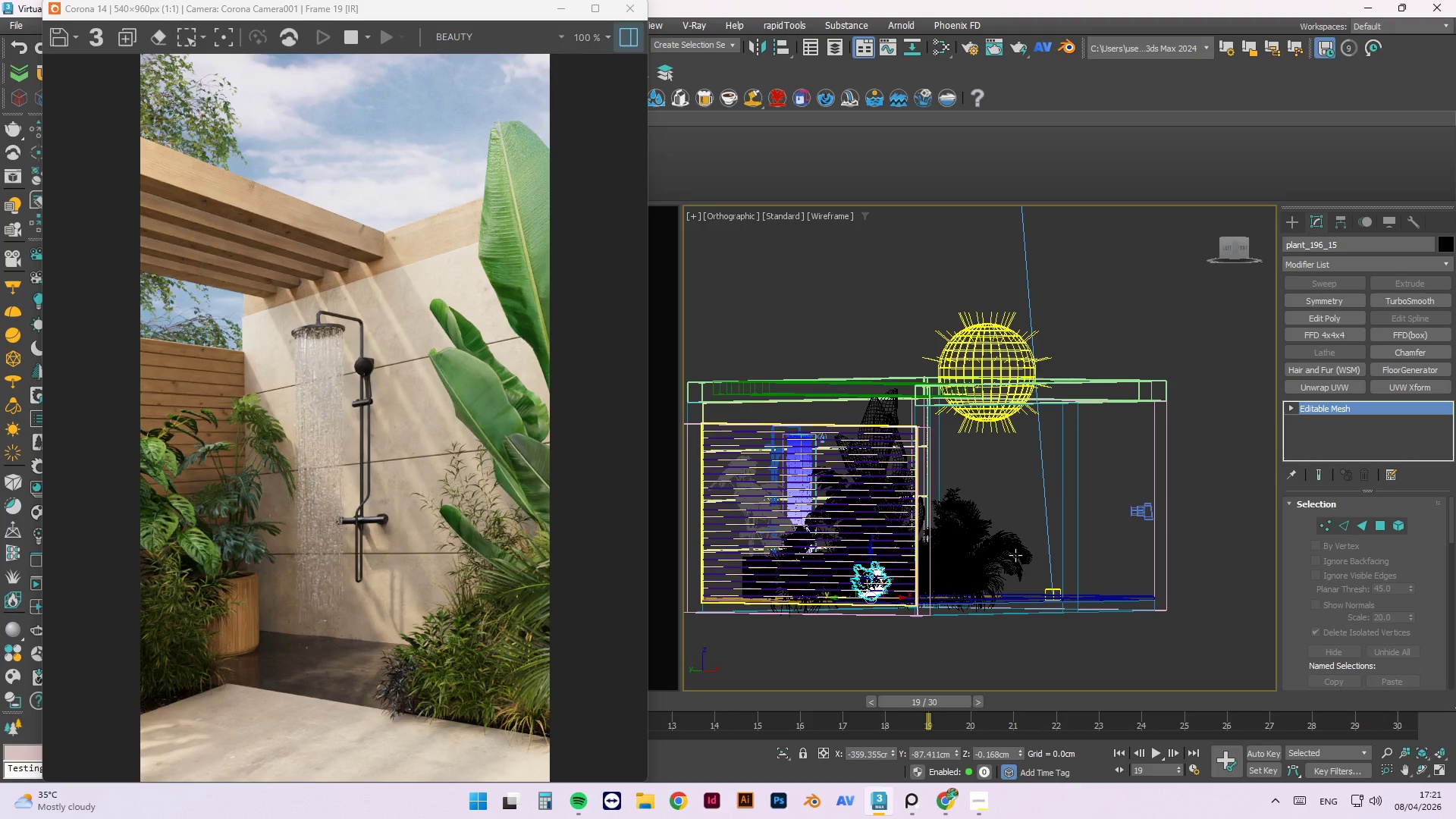 
scroll: coordinate [893, 542], scroll_direction: up, amount: 1.0
 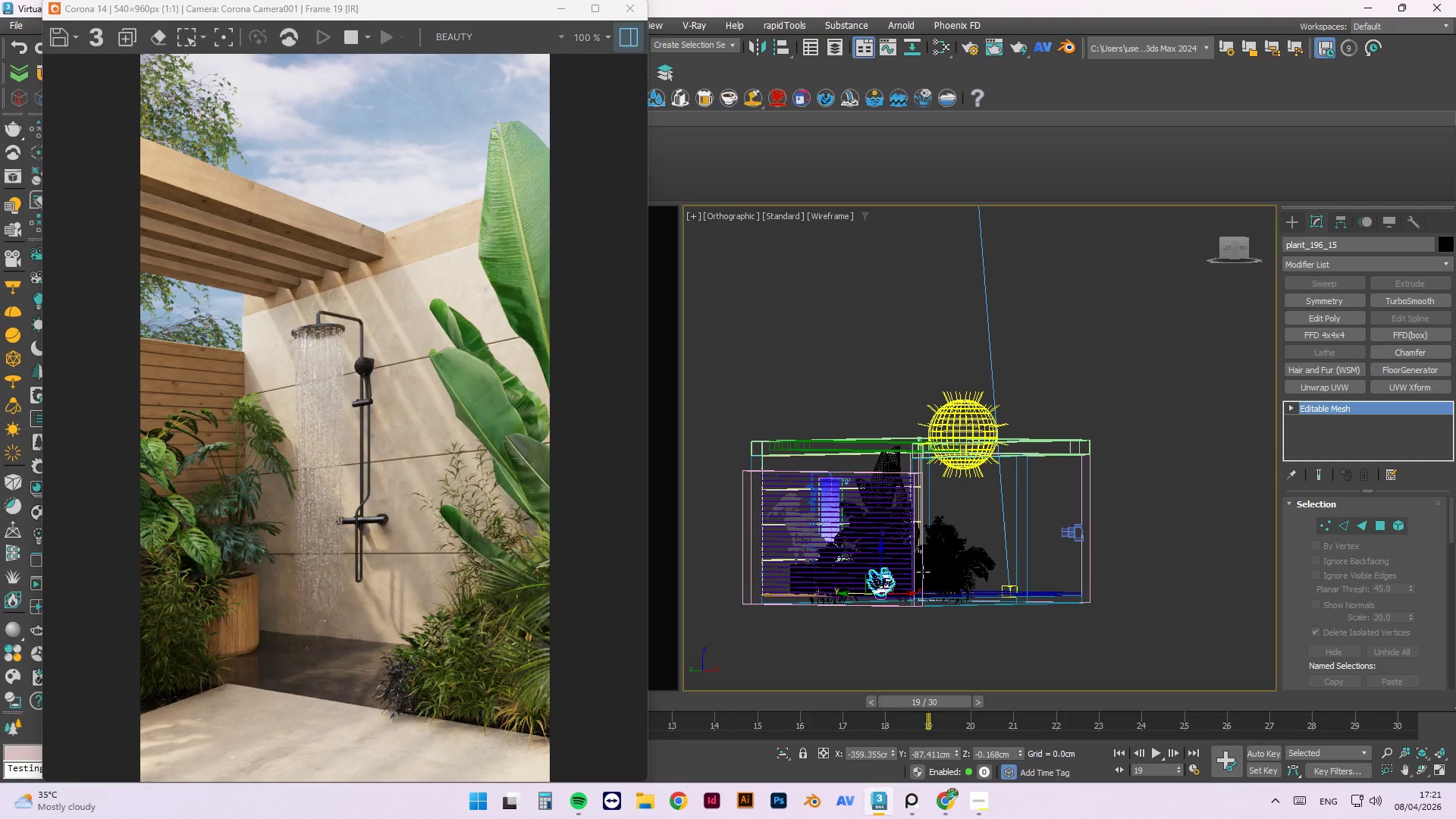 
hold_key(key=AltLeft, duration=1.53)
 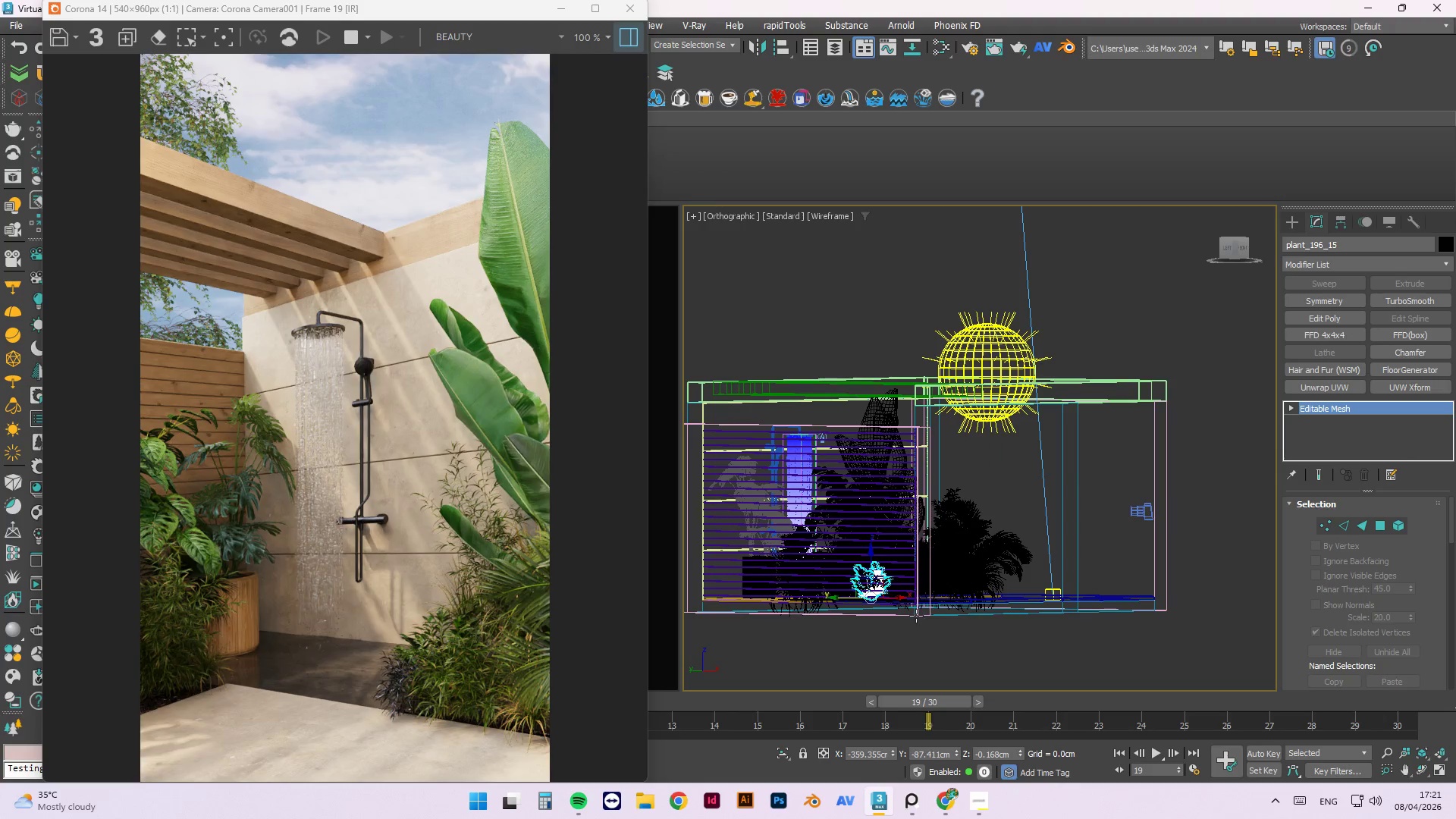 
hold_key(key=AltLeft, duration=1.5)
 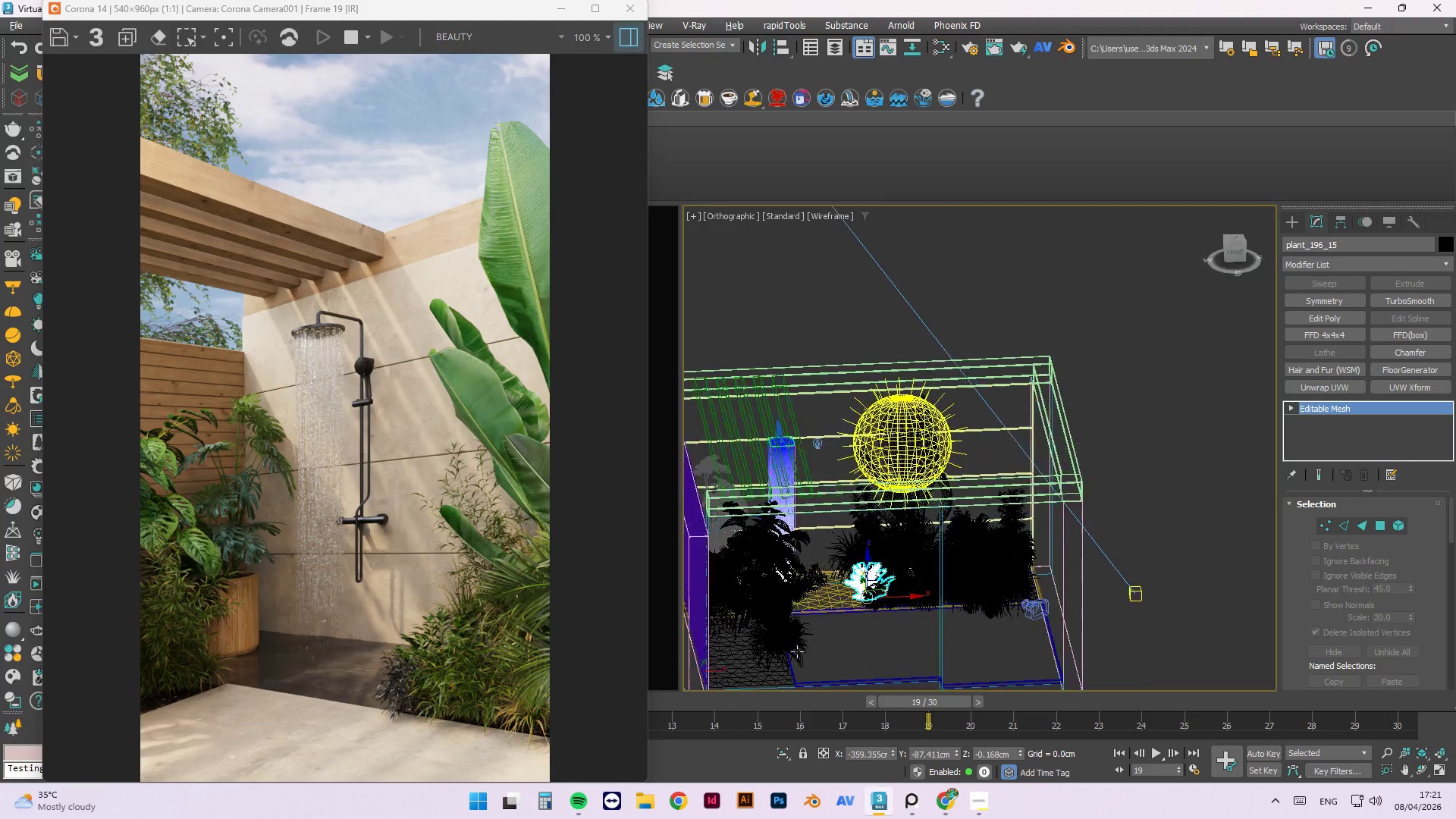 
hold_key(key=AltLeft, duration=1.48)
 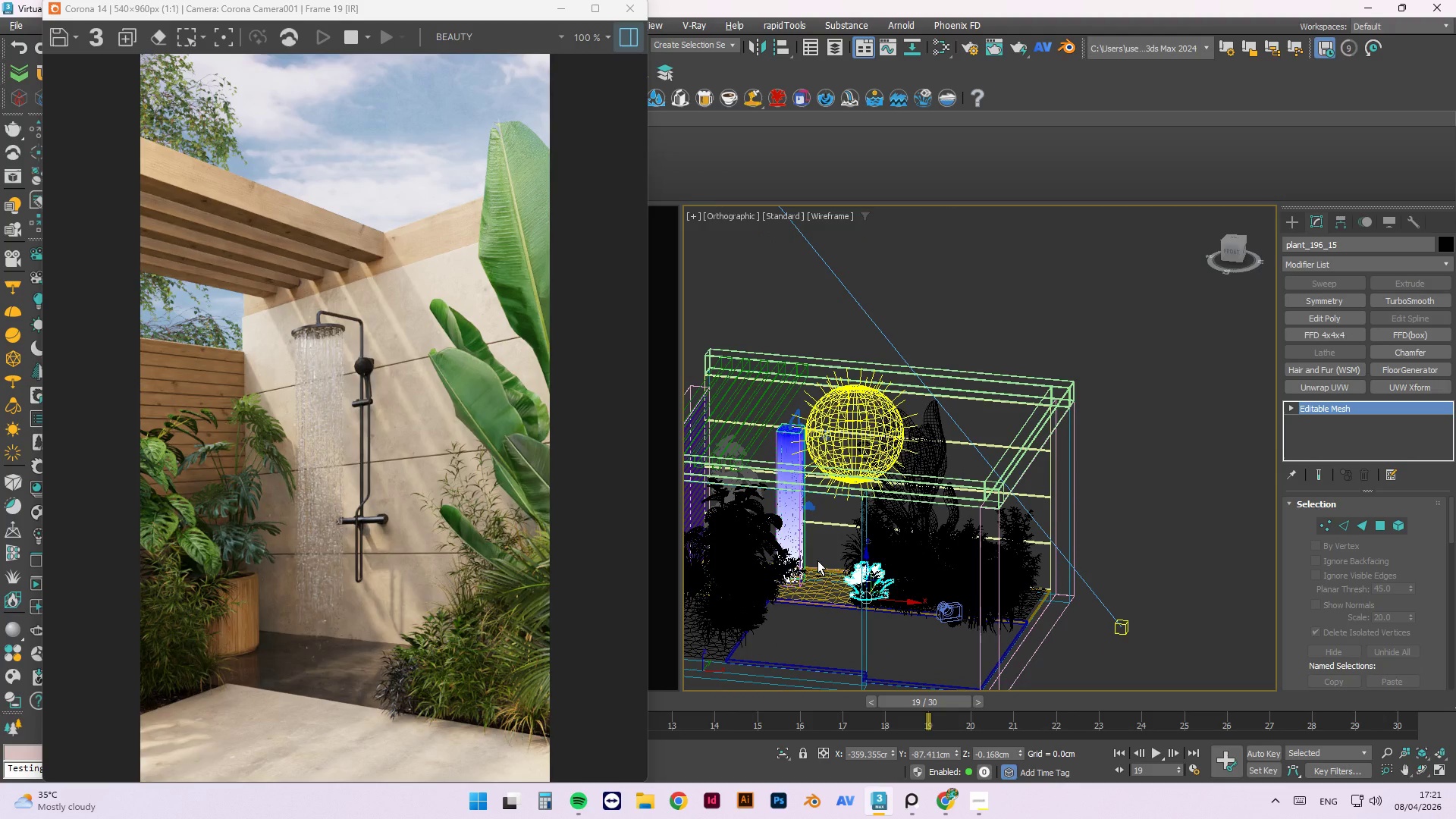 
scroll: coordinate [821, 571], scroll_direction: up, amount: 14.0
 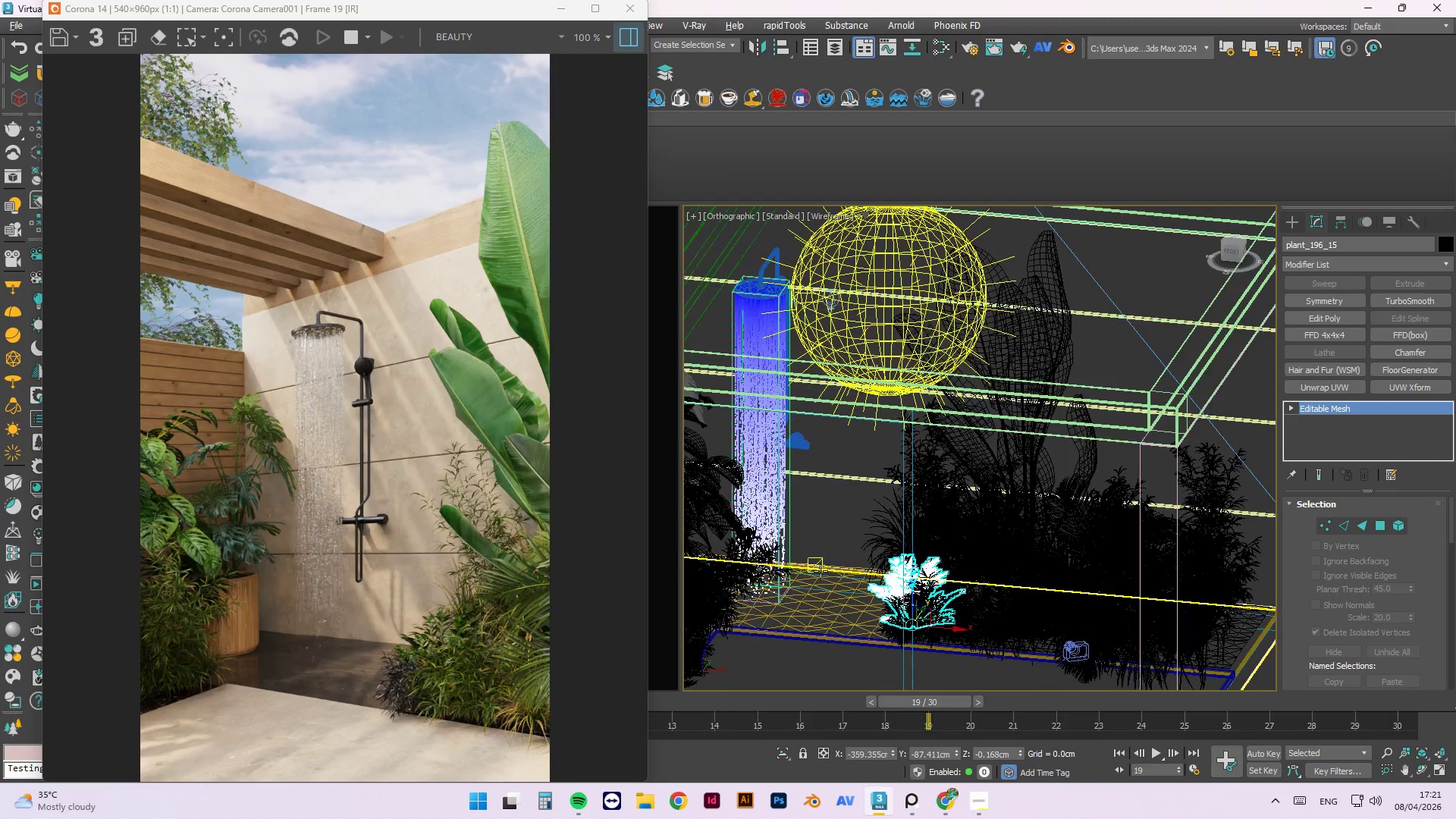 
left_click([821, 571])